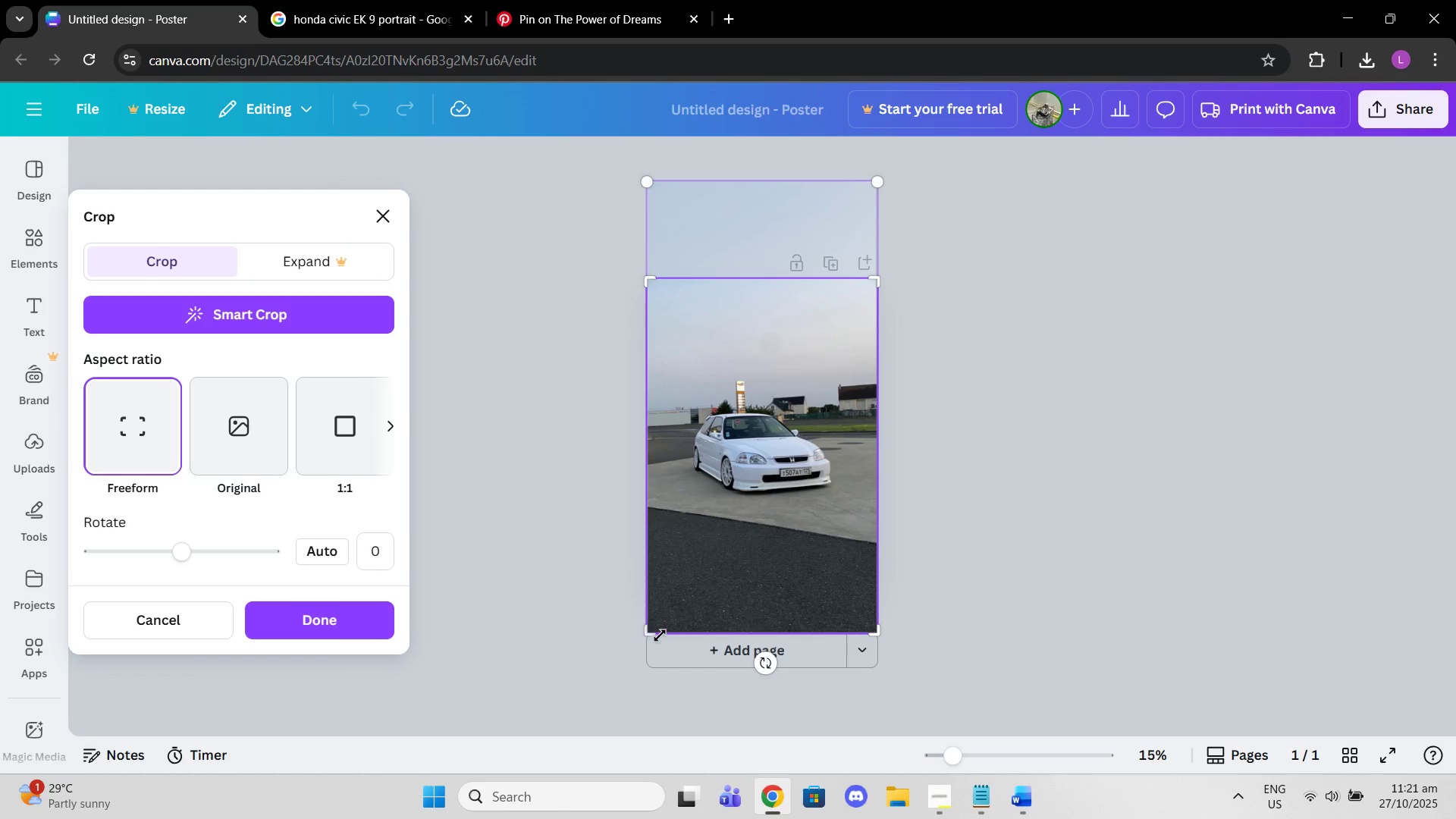 
left_click_drag(start_coordinate=[657, 635], to_coordinate=[635, 673])
 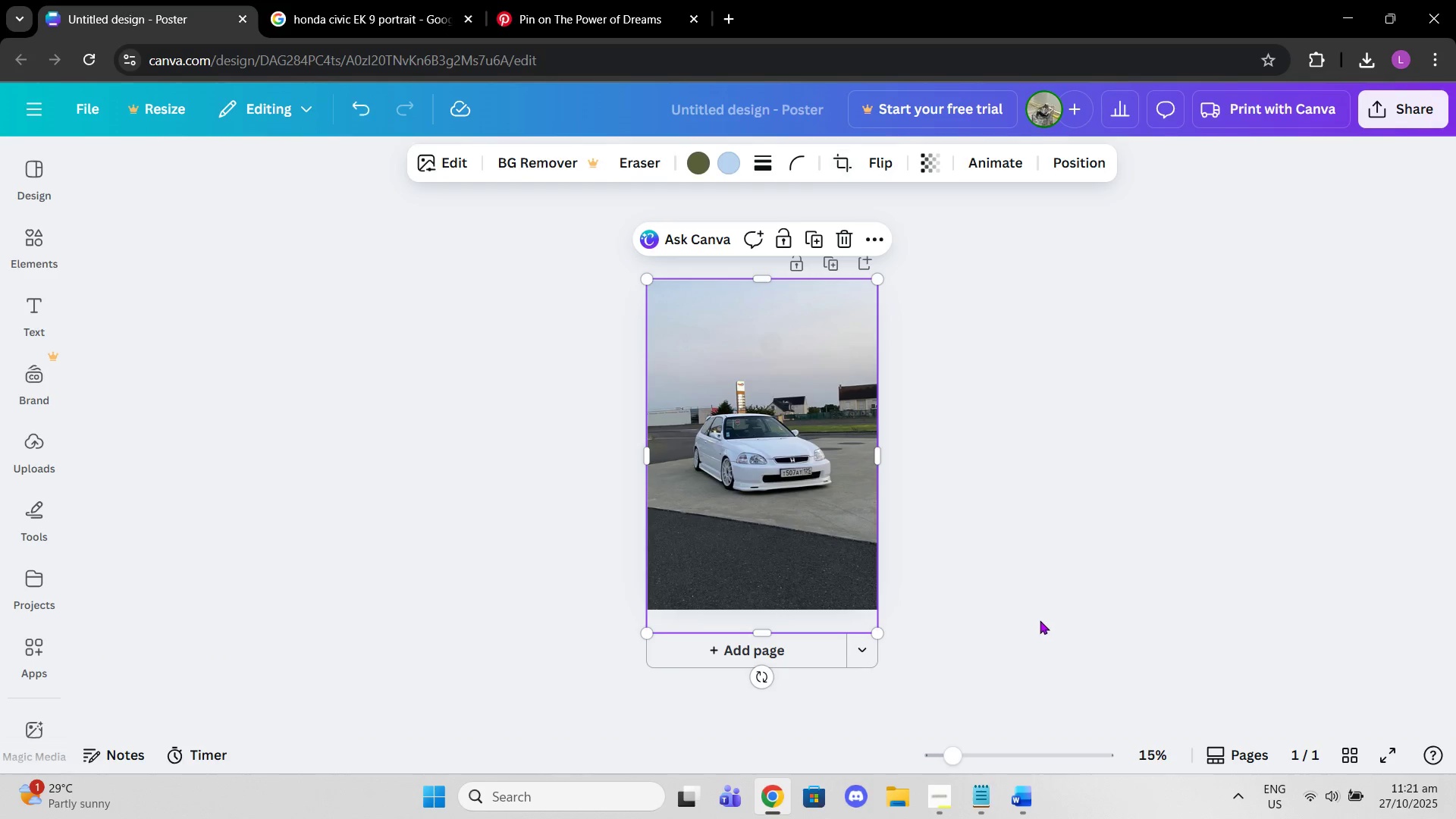 
double_click([1040, 620])
 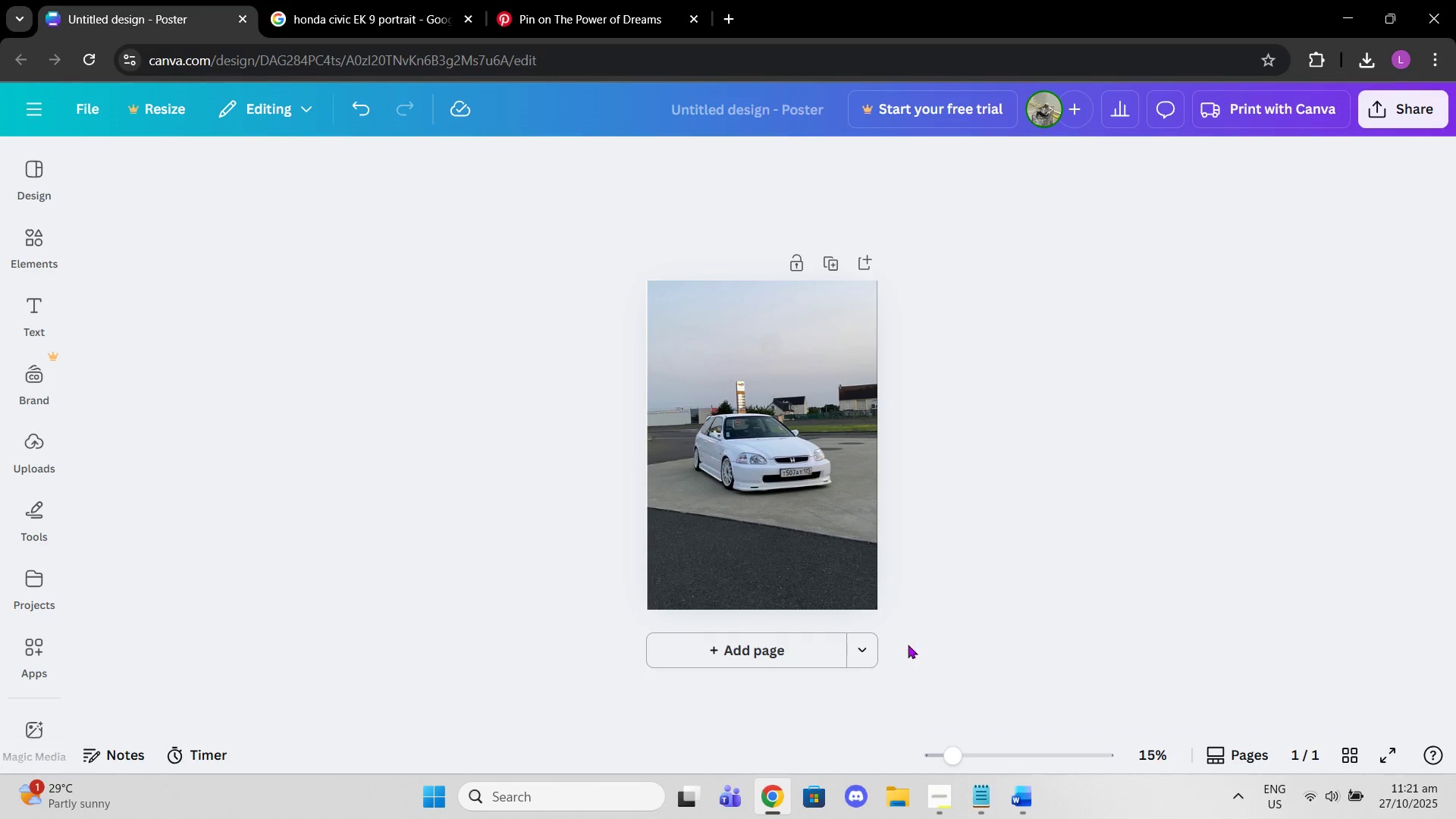 
left_click([794, 558])
 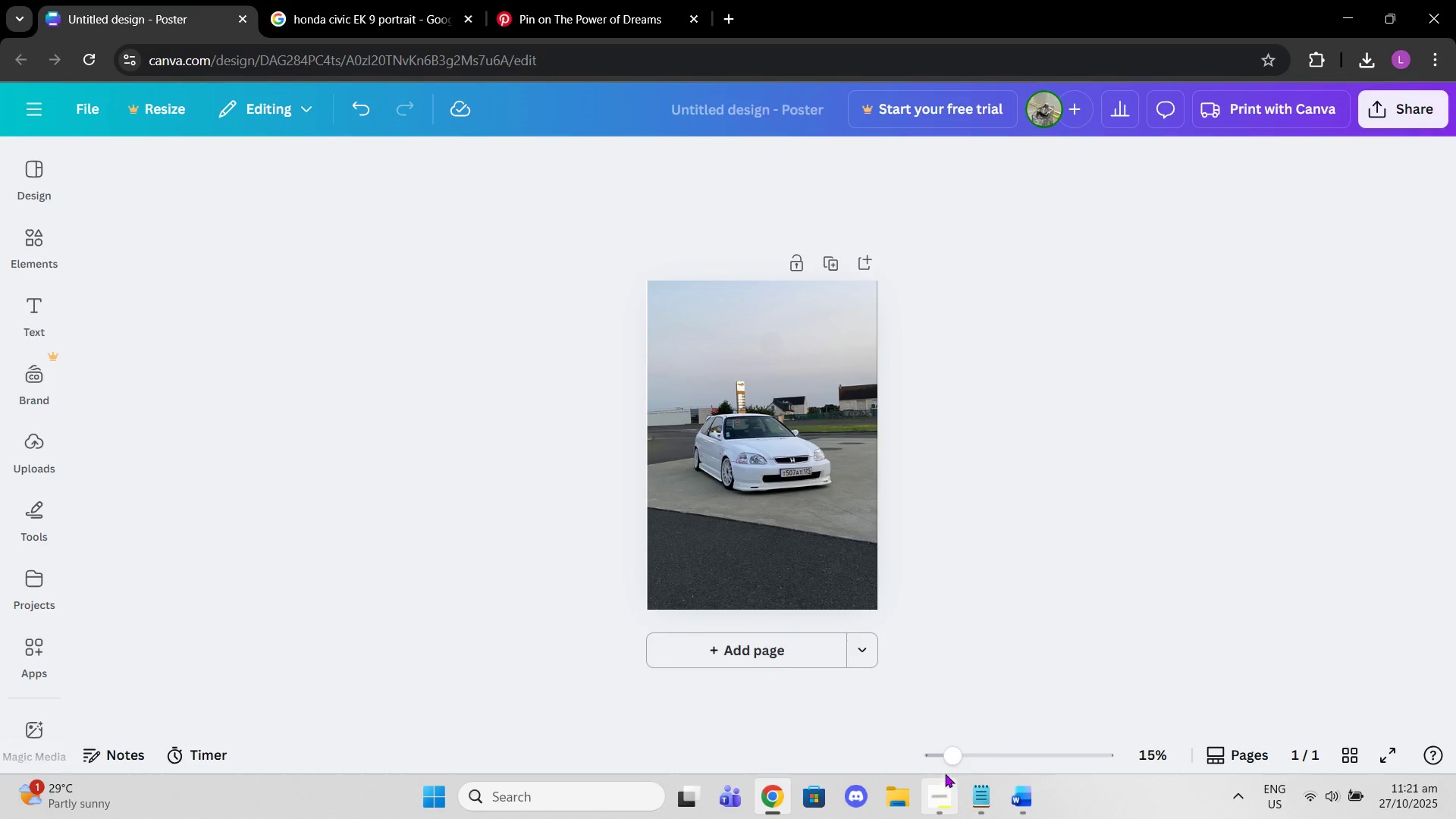 
left_click_drag(start_coordinate=[949, 760], to_coordinate=[959, 758])
 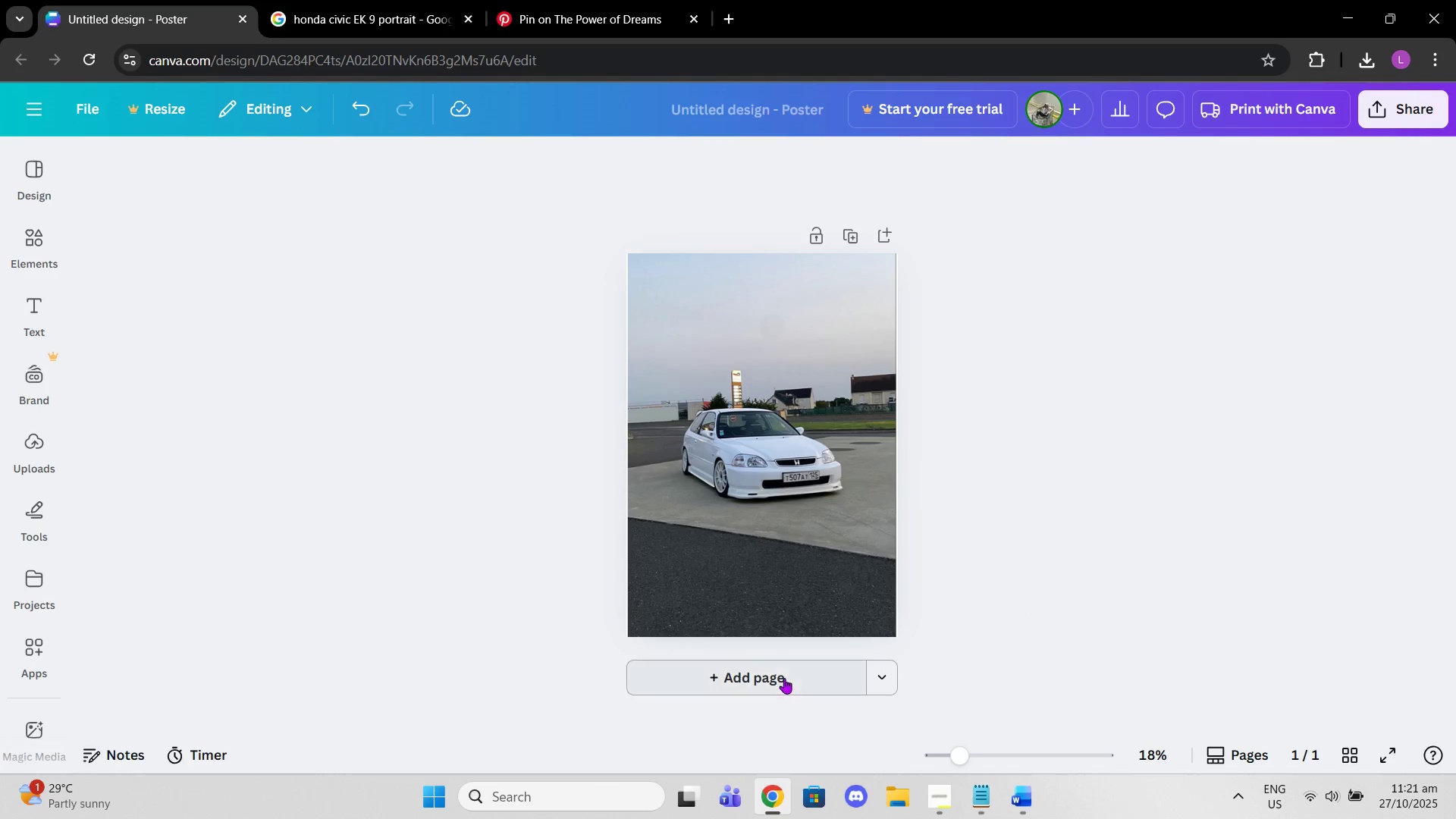 
left_click([784, 678])
 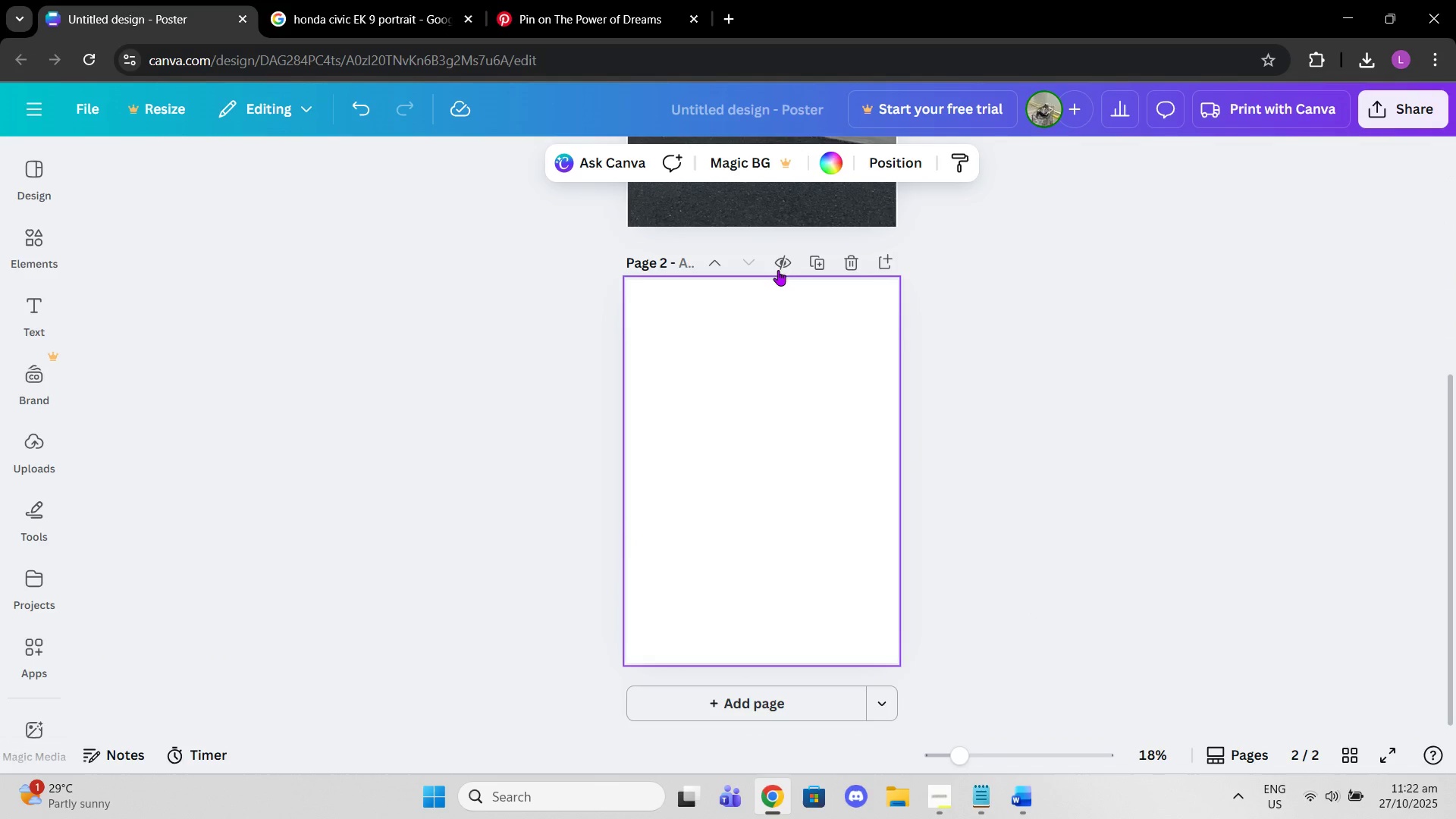 
scroll: coordinate [874, 406], scroll_direction: up, amount: 3.0
 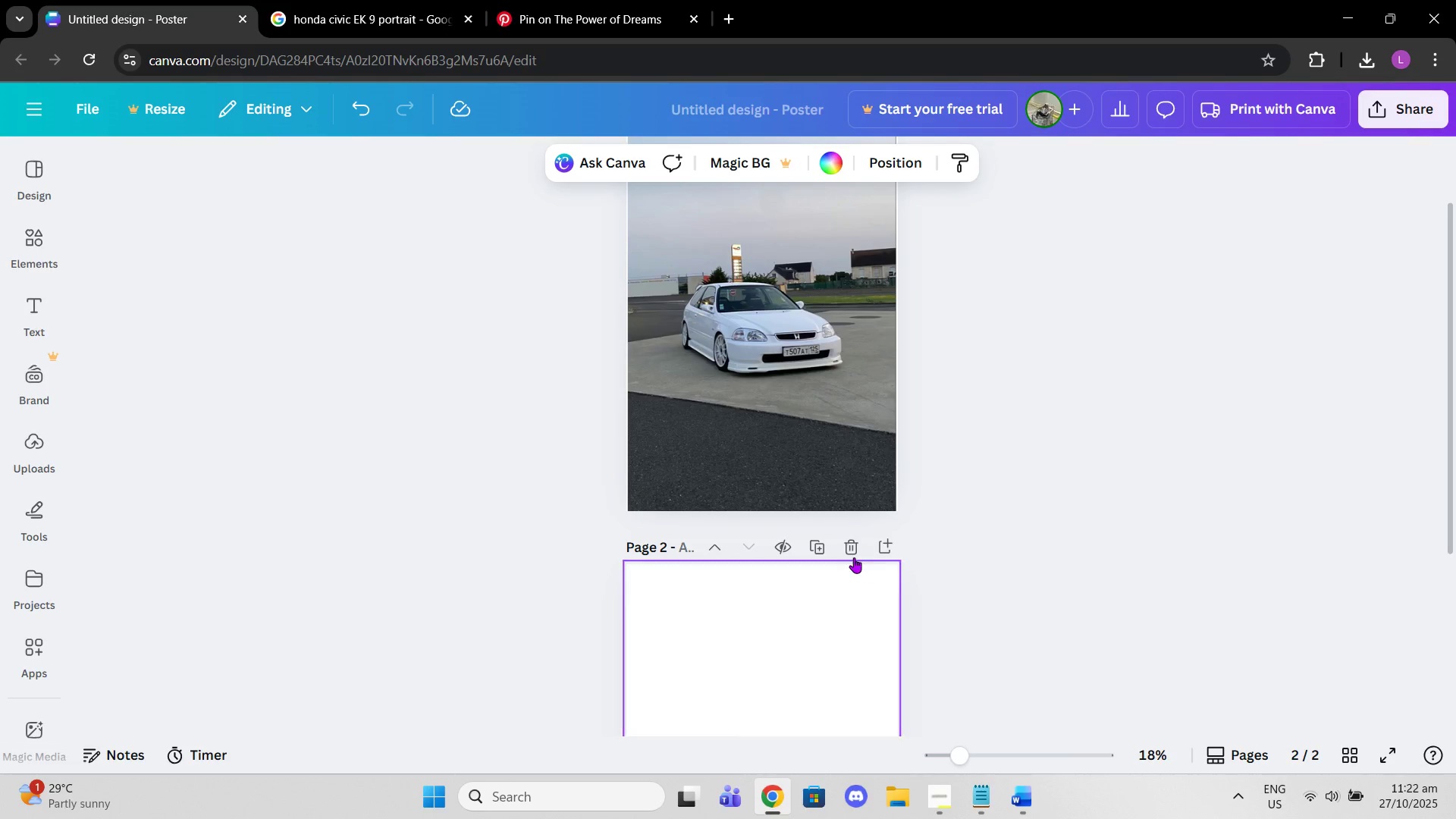 
left_click([852, 551])
 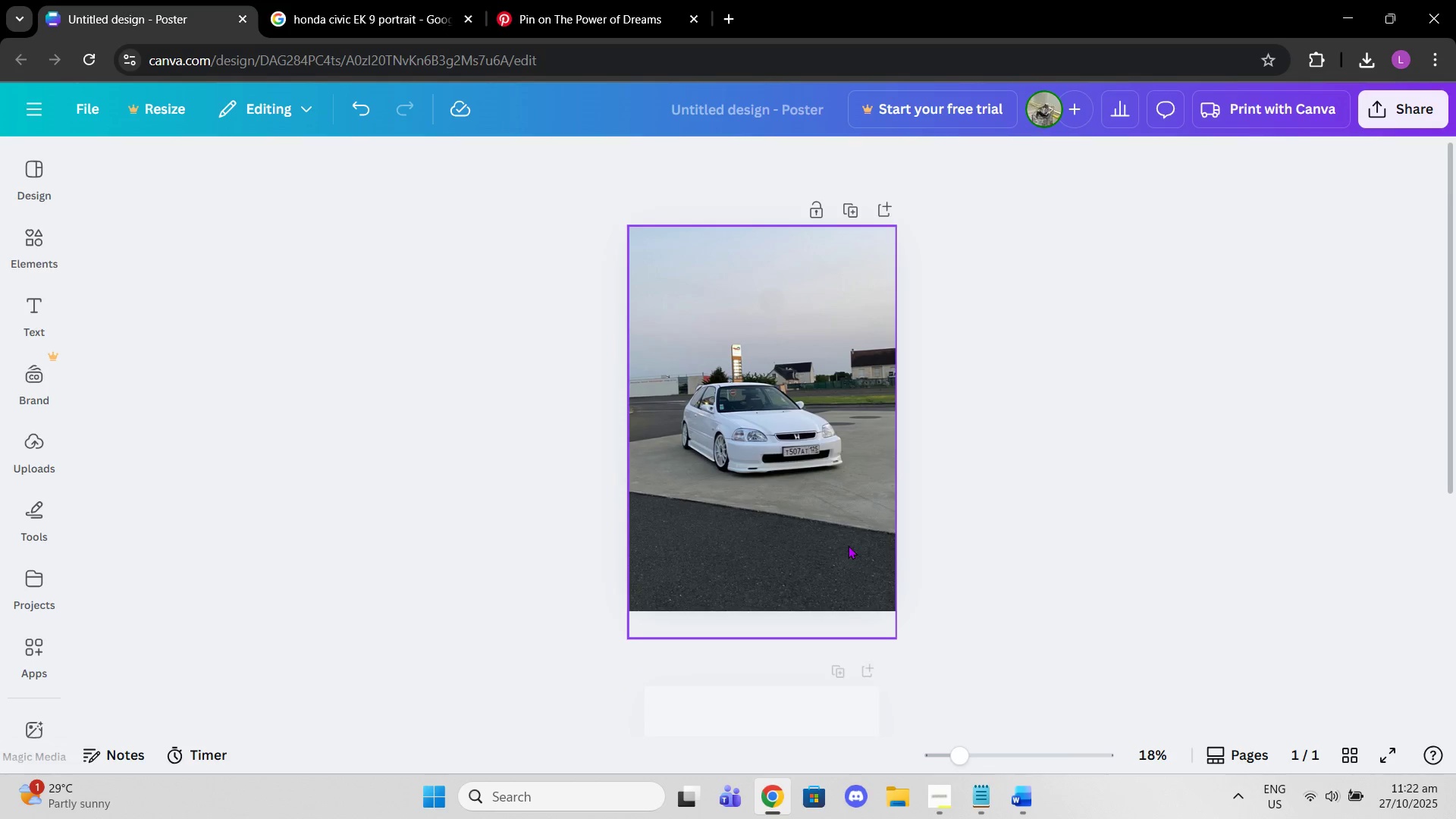 
scroll: coordinate [847, 543], scroll_direction: up, amount: 2.0
 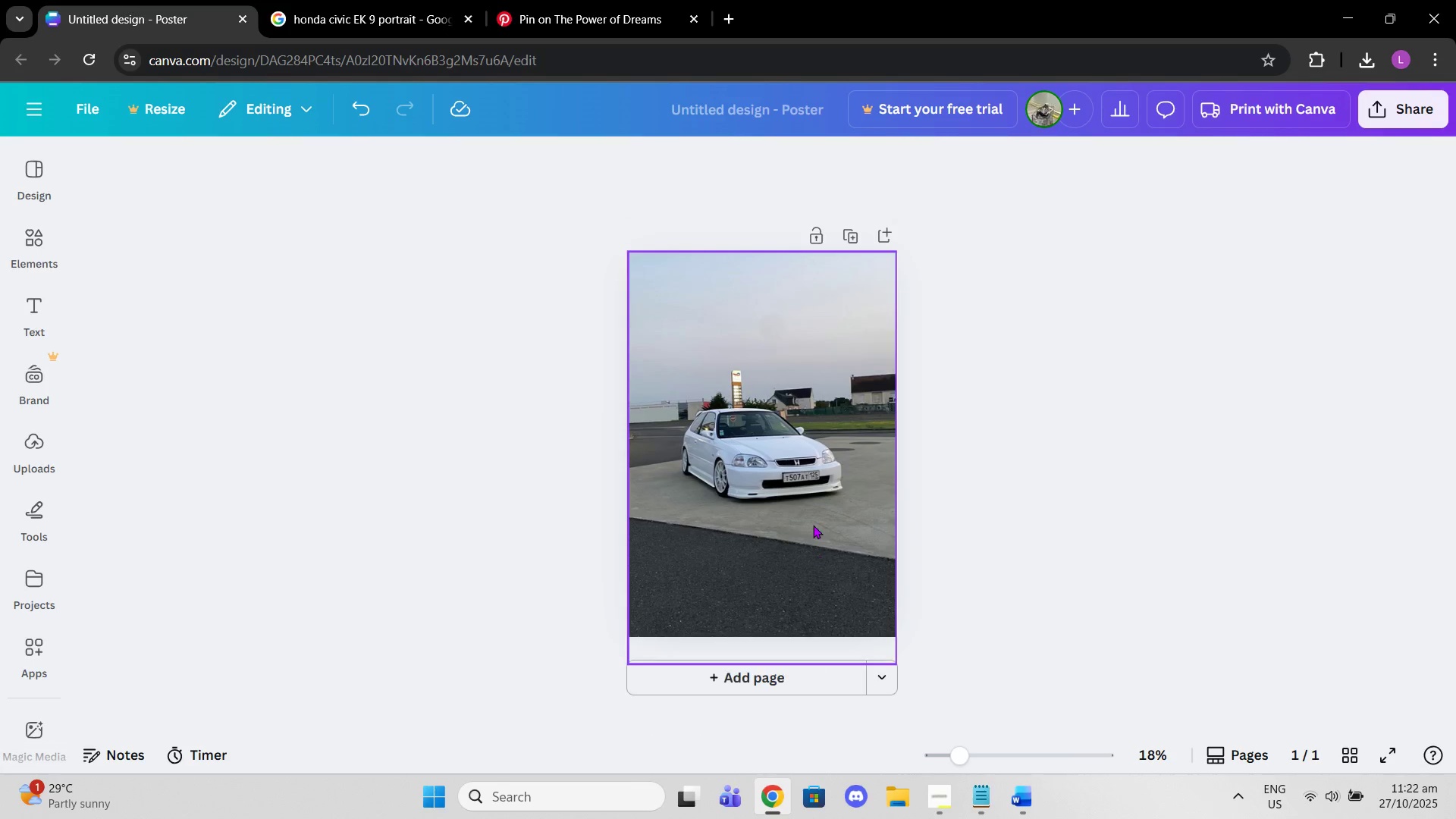 
left_click([813, 525])
 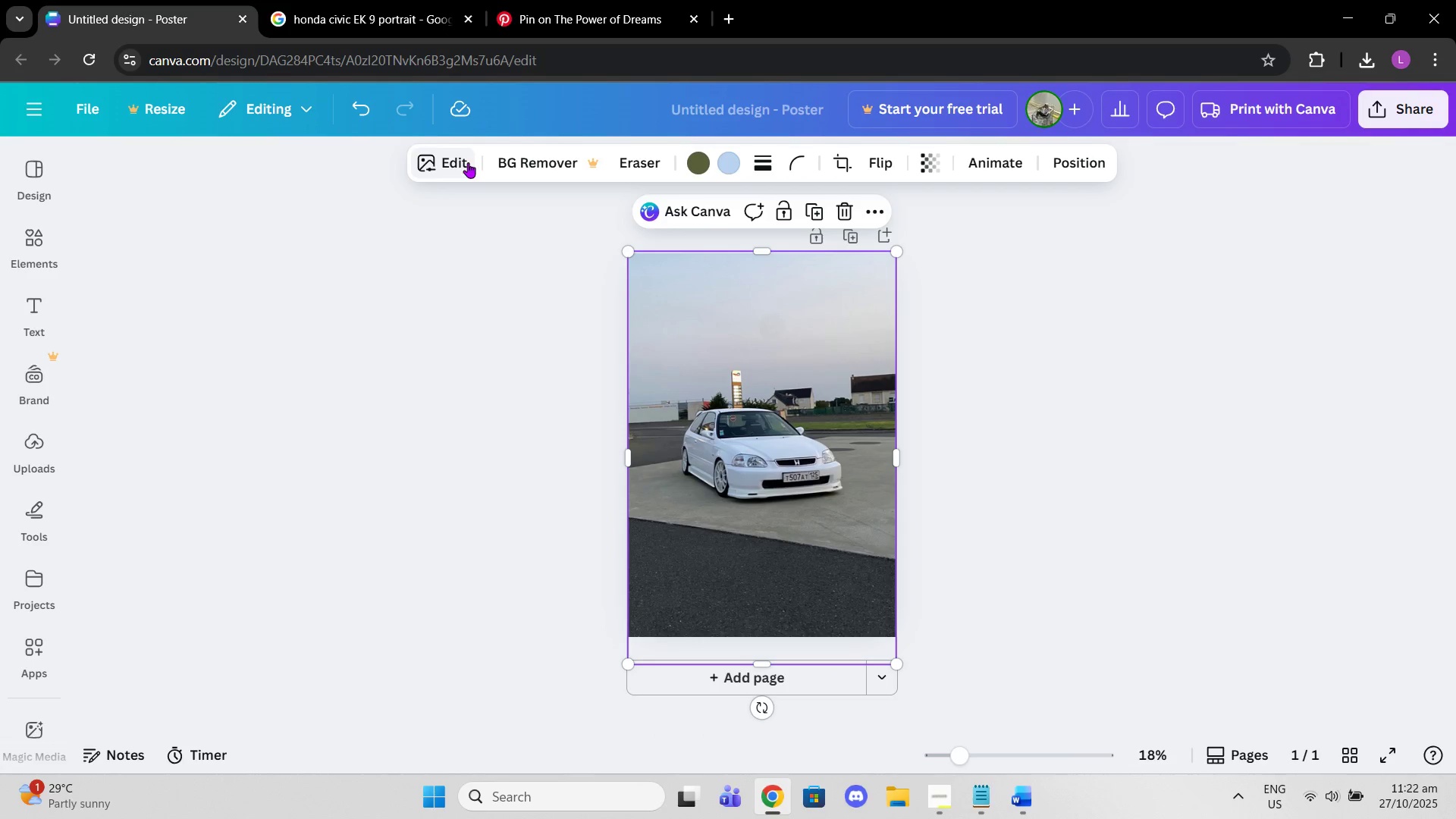 
left_click([468, 162])
 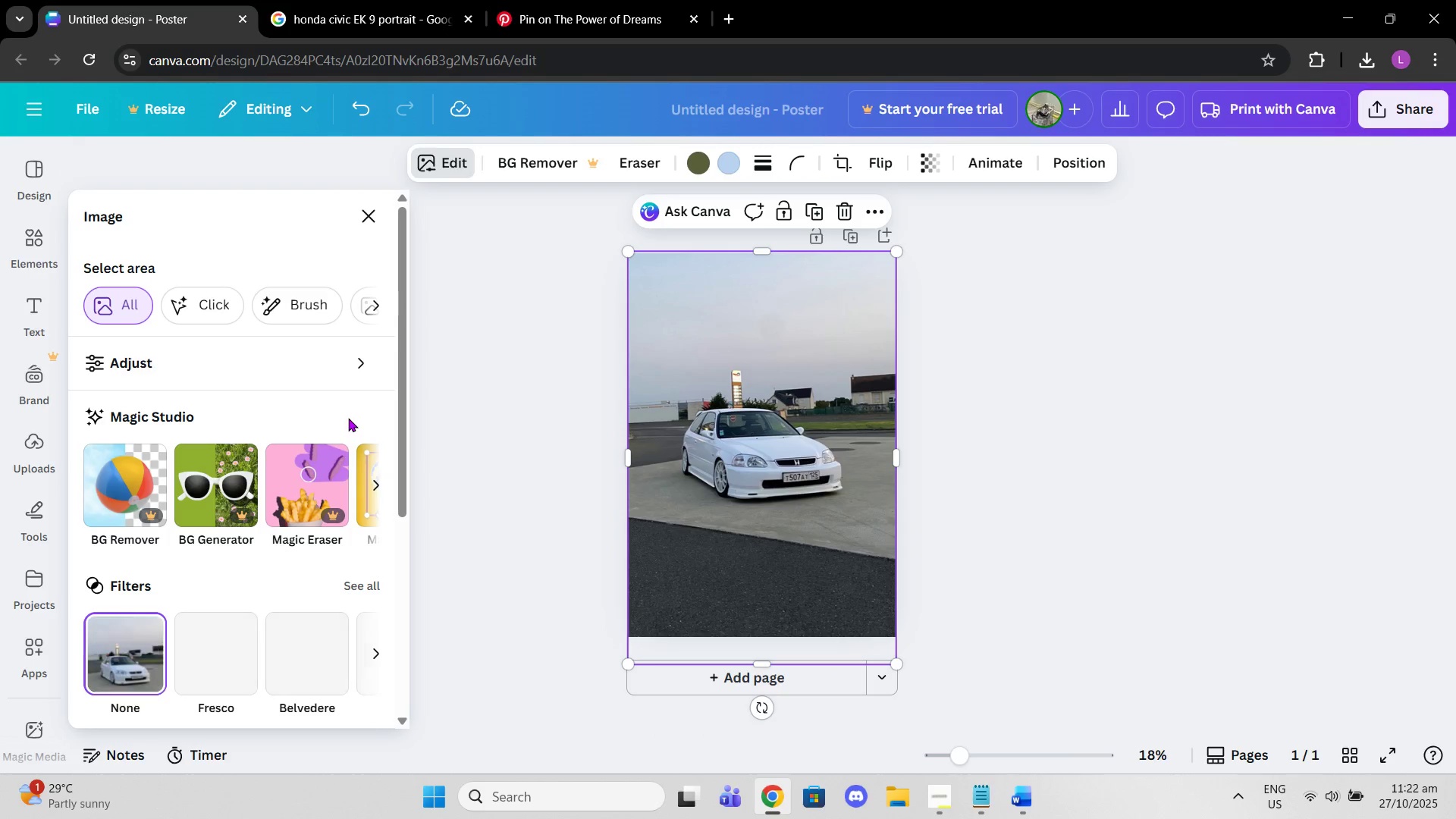 
wait(5.4)
 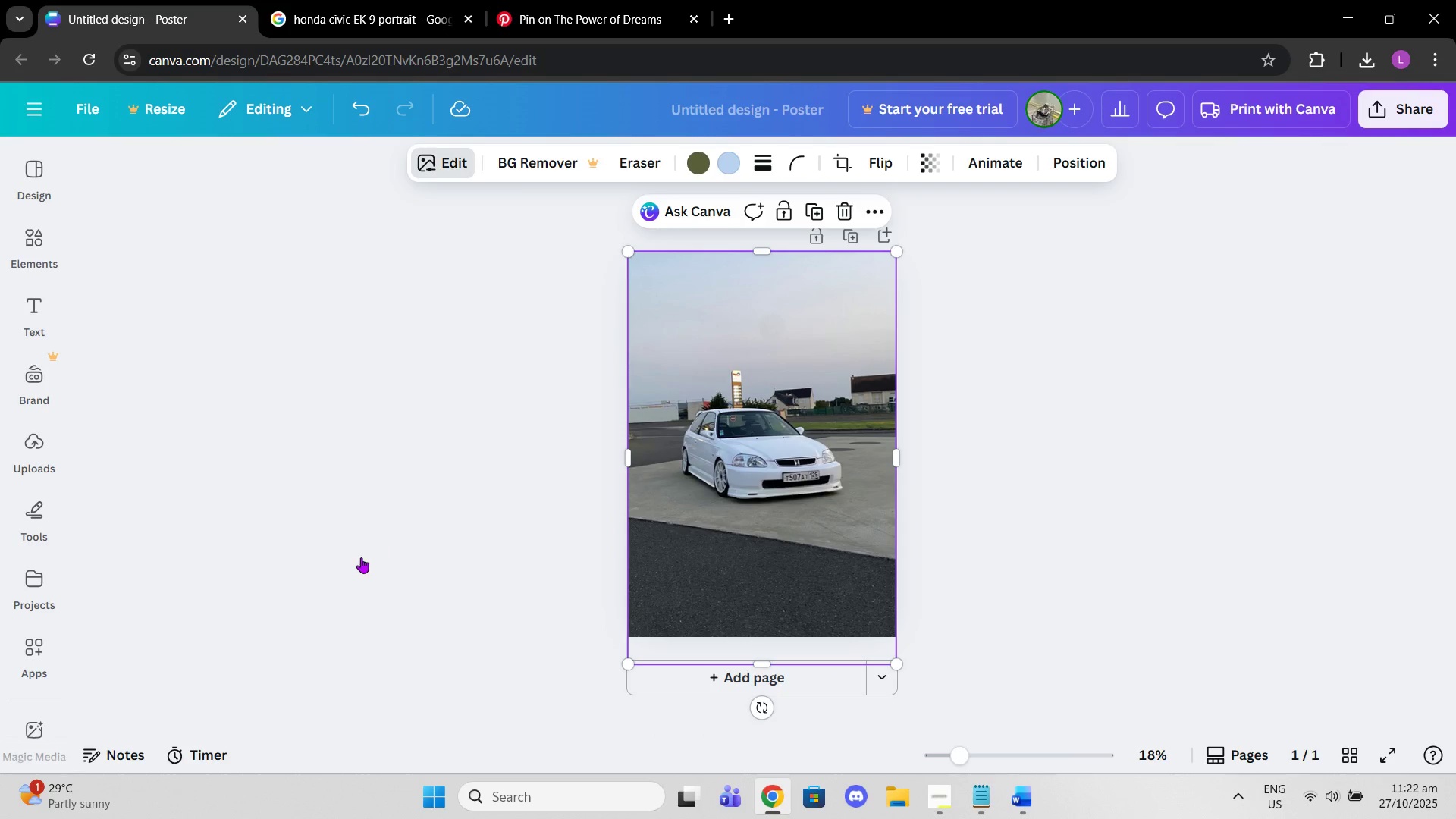 
scroll: coordinate [282, 582], scroll_direction: down, amount: 1.0
 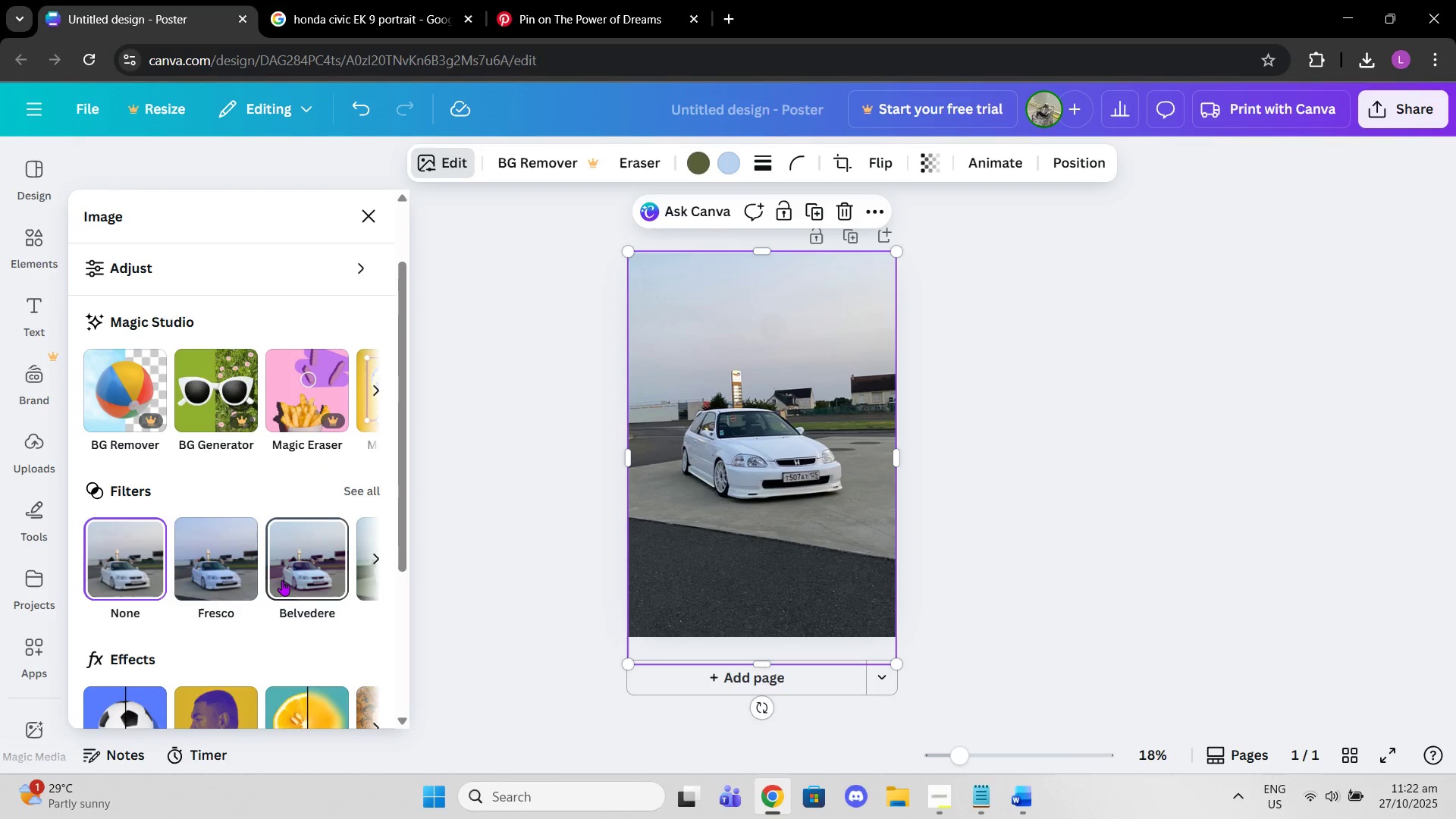 
left_click([282, 580])
 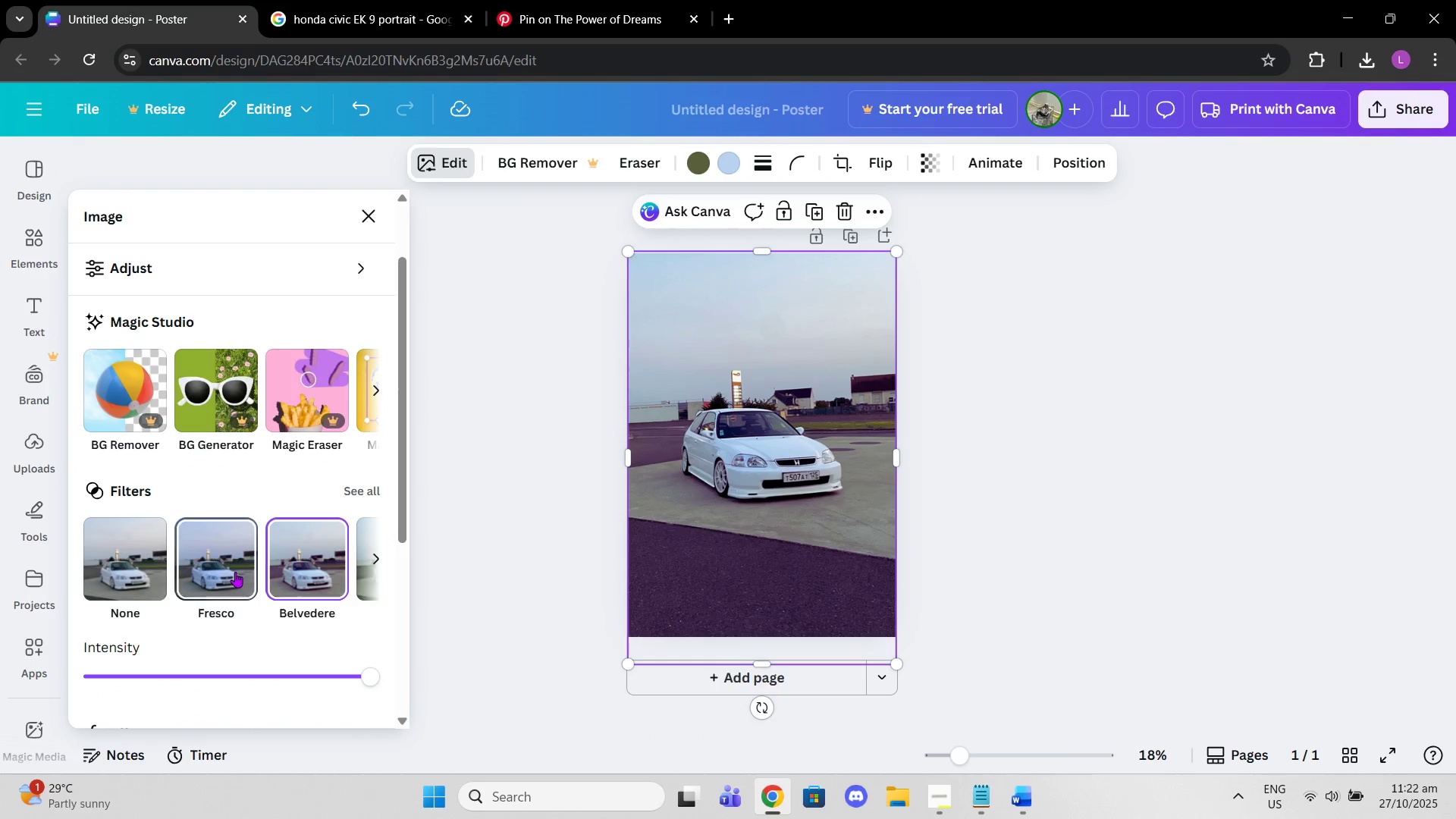 
left_click([235, 572])
 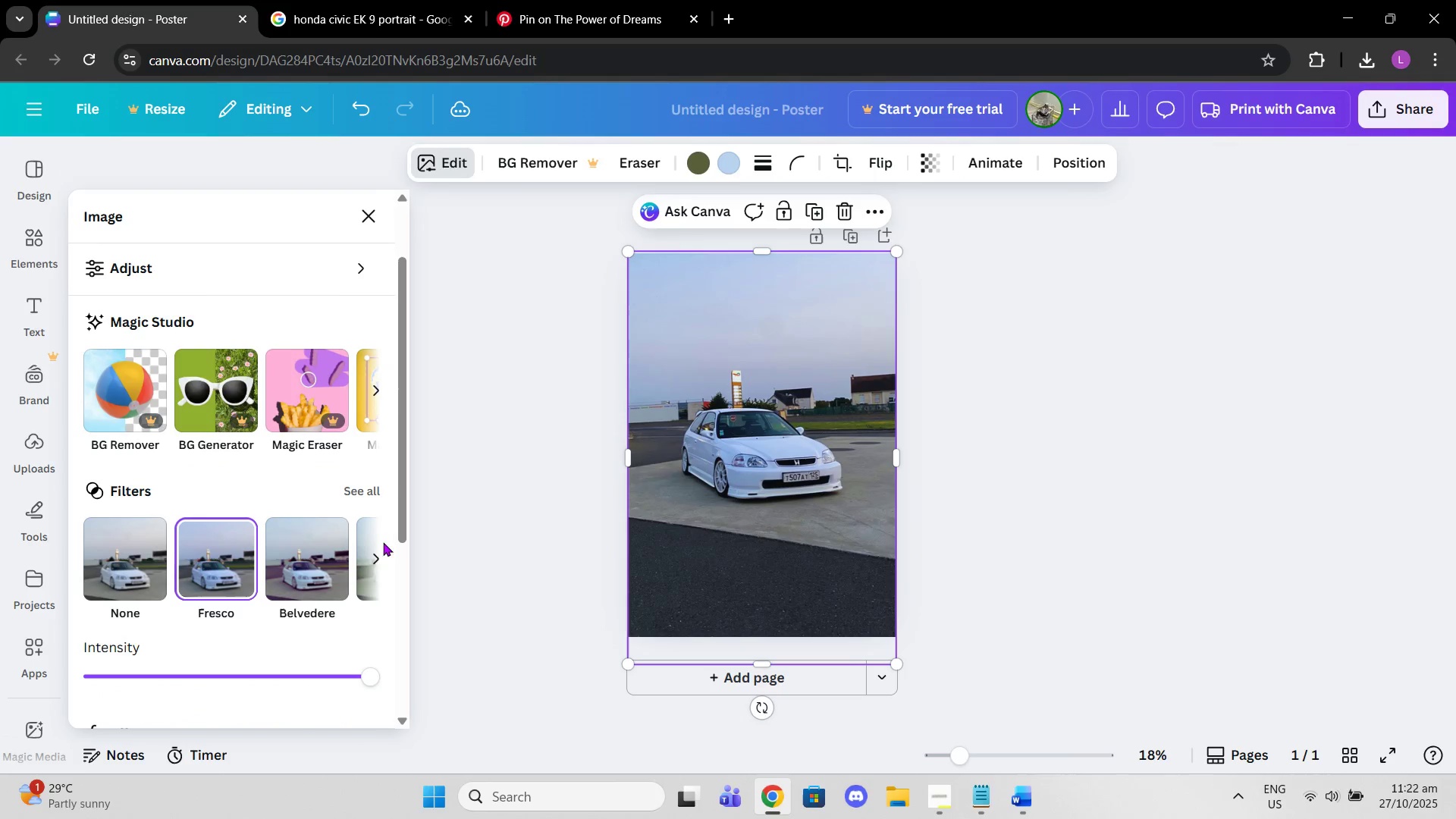 
left_click([378, 555])
 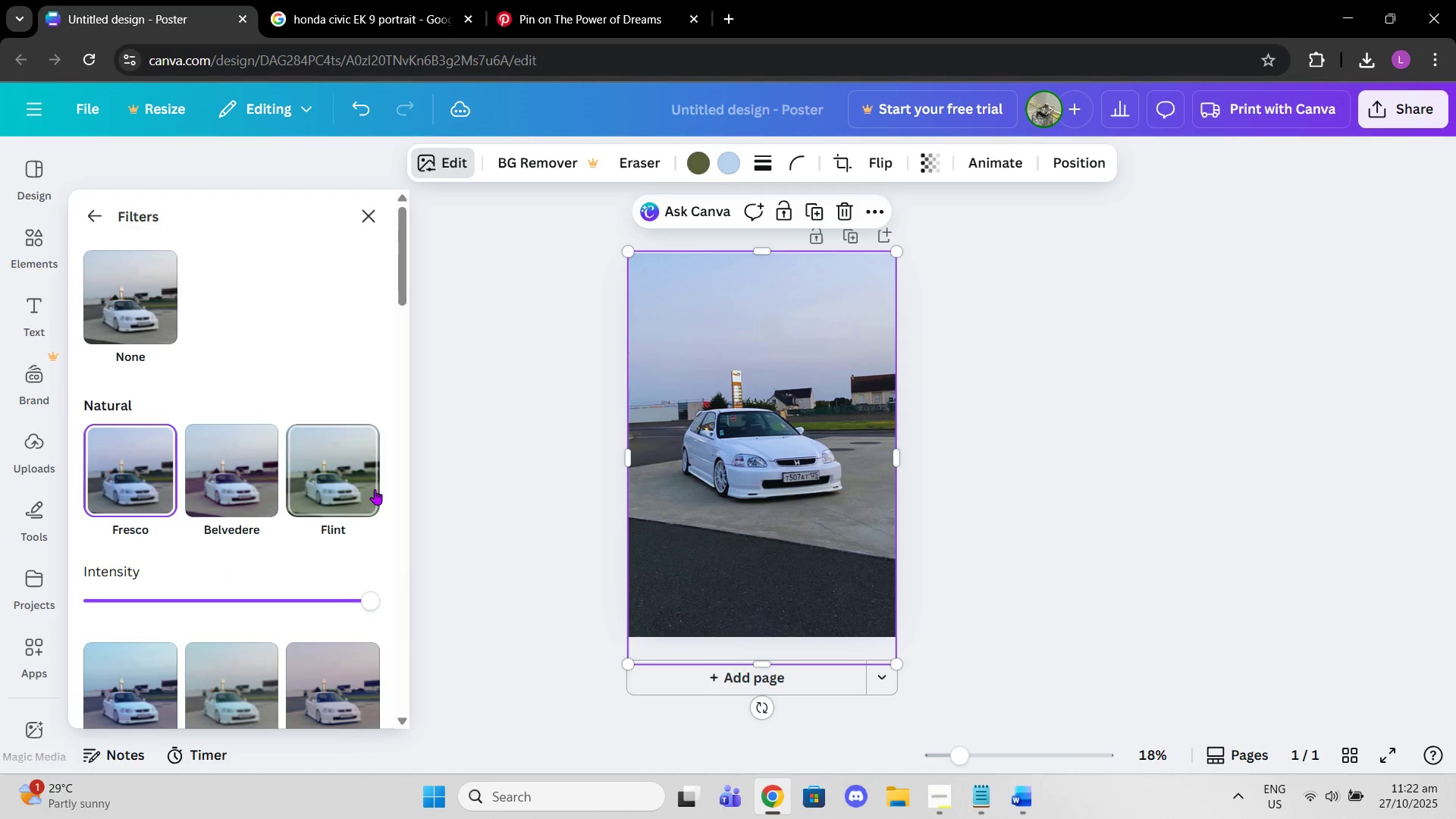 
scroll: coordinate [315, 488], scroll_direction: down, amount: 2.0
 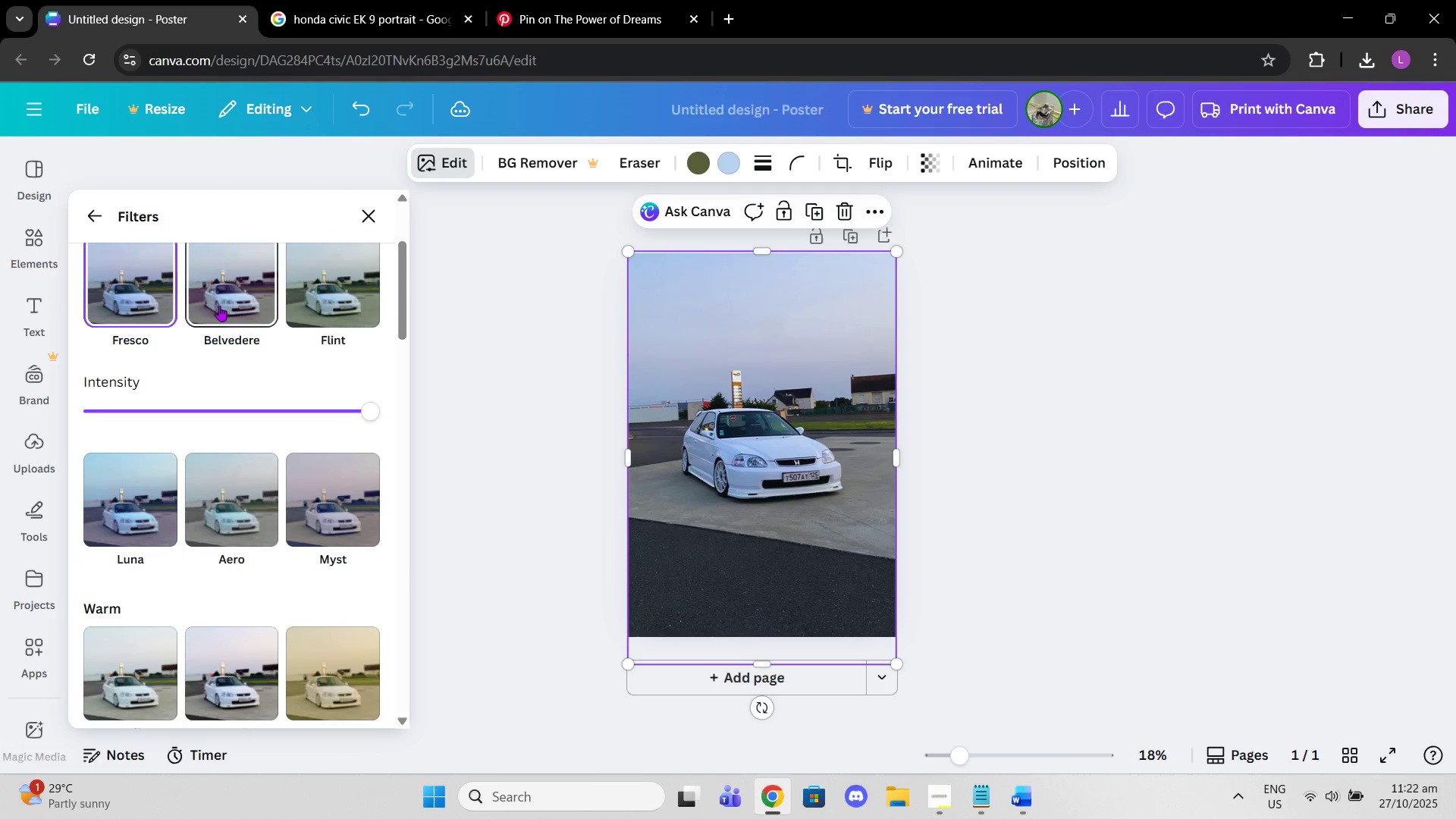 
left_click([219, 306])
 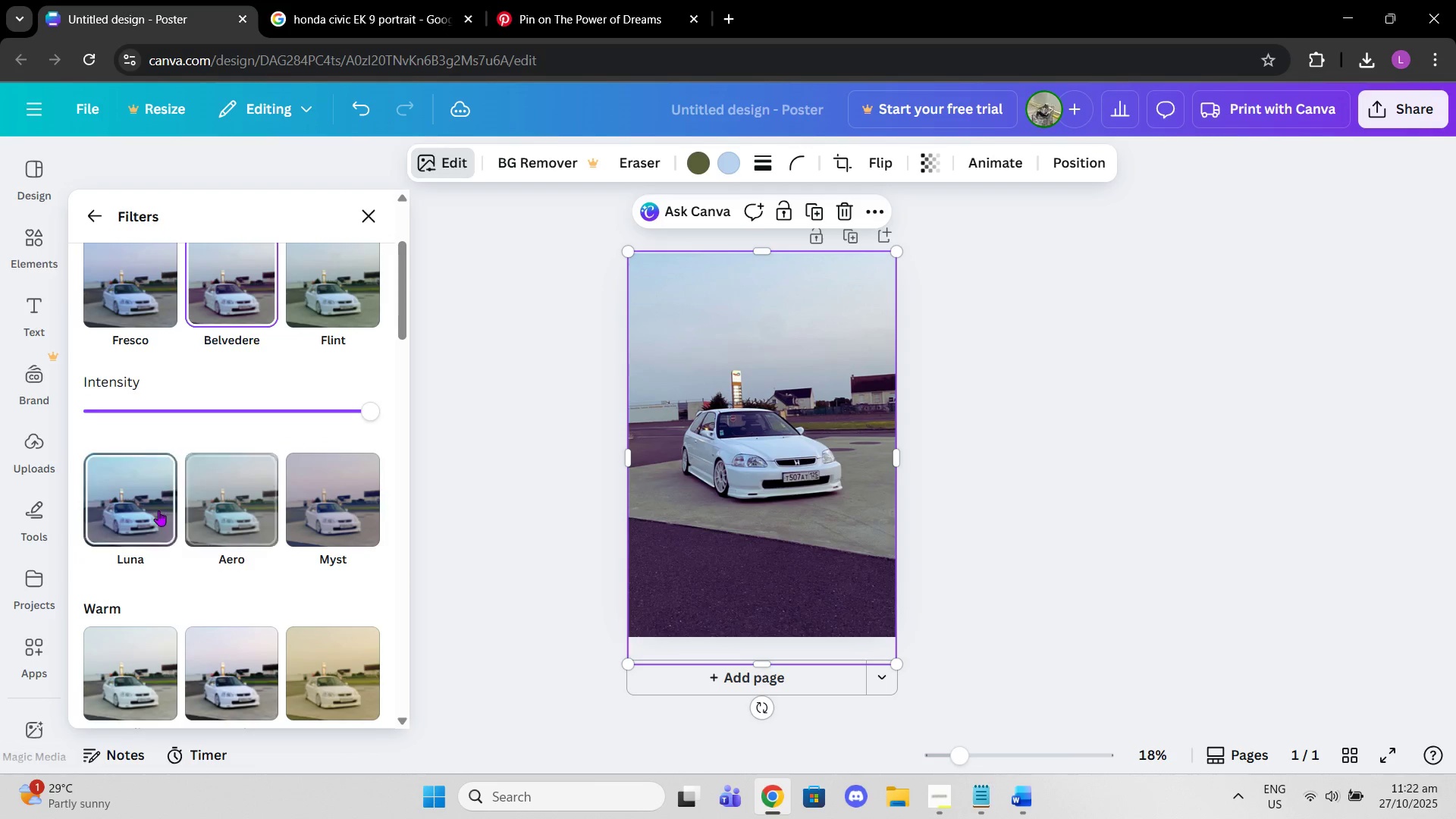 
double_click([308, 691])
 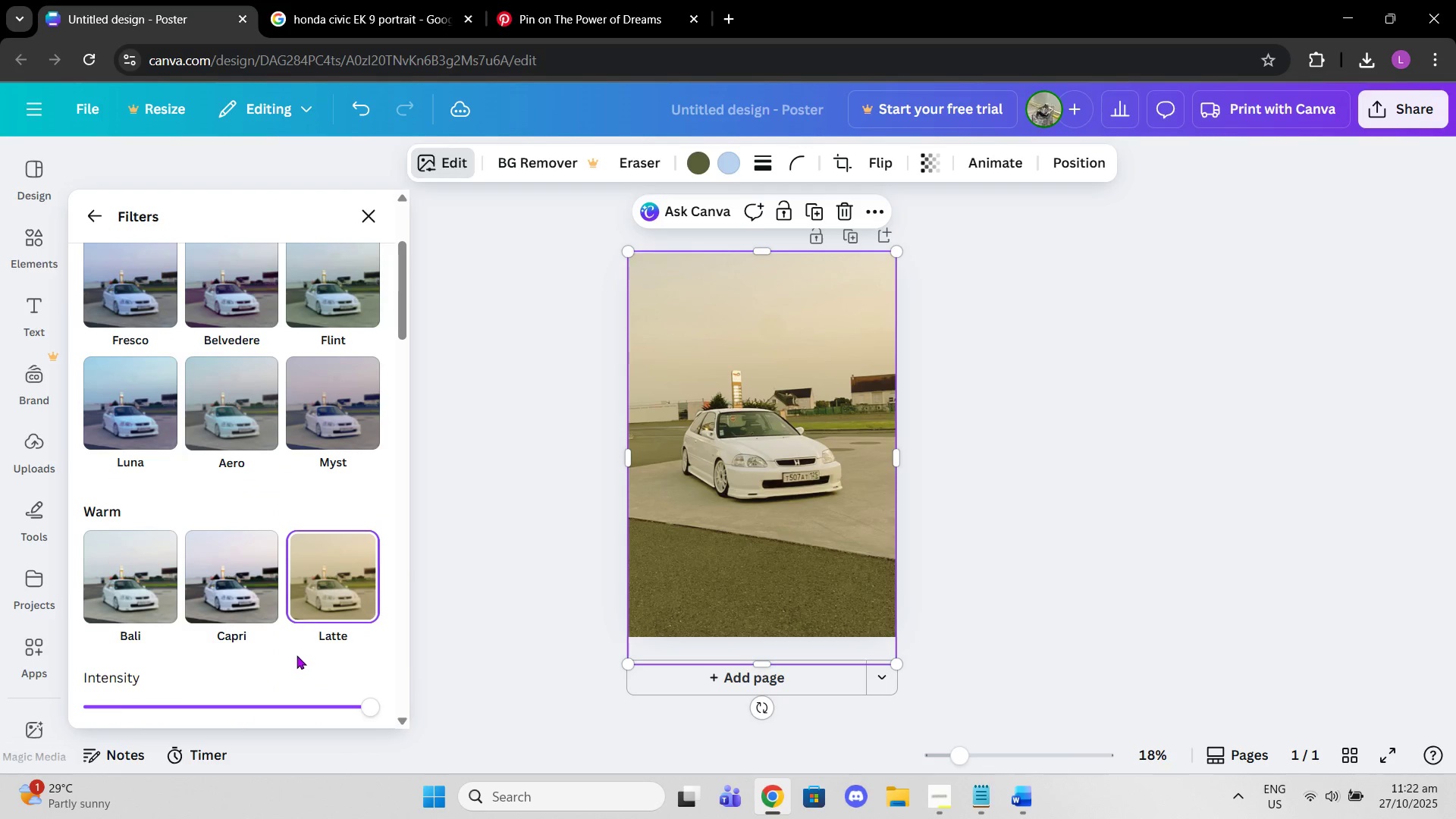 
scroll: coordinate [295, 654], scroll_direction: down, amount: 2.0
 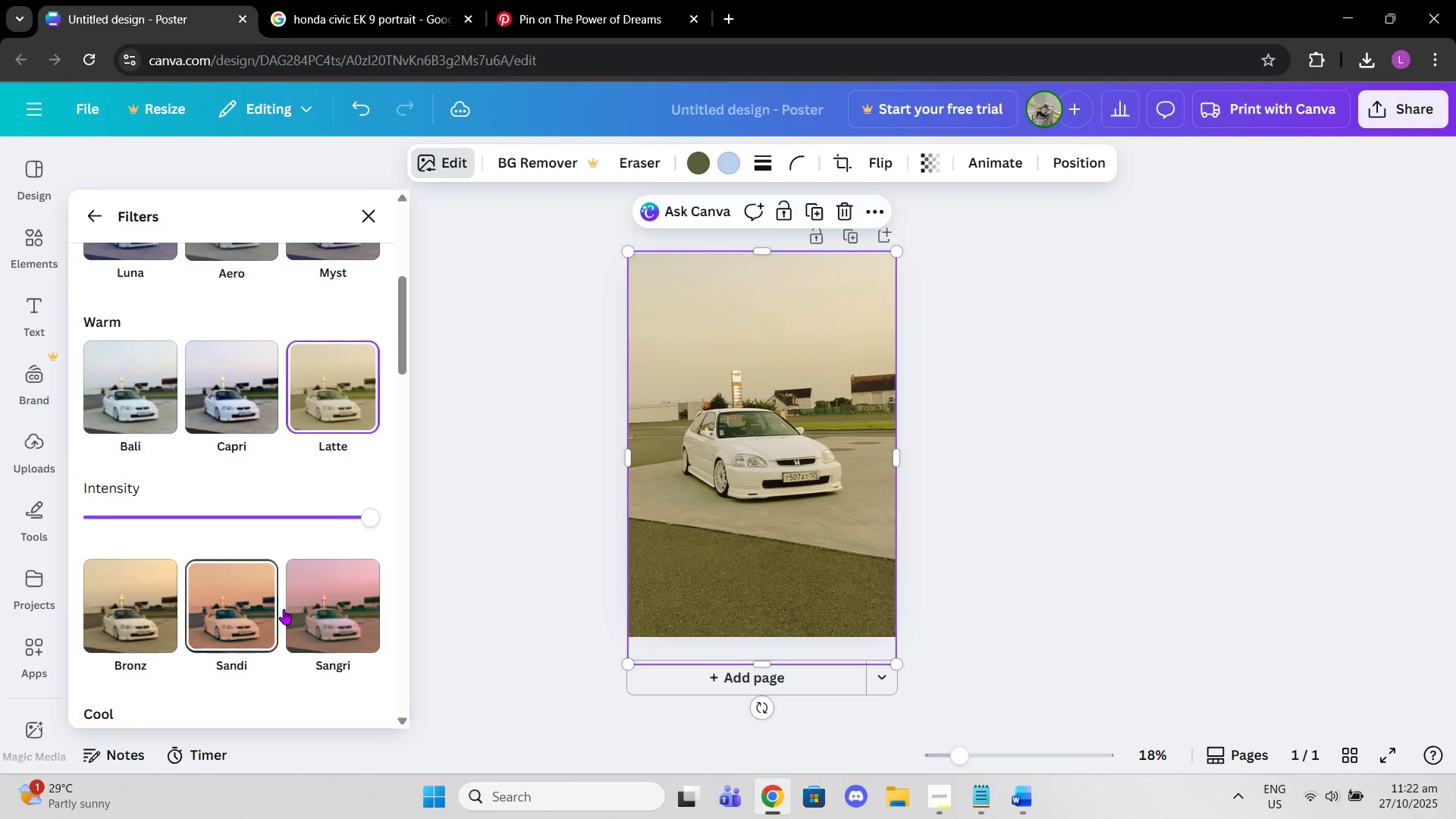 
left_click([297, 620])
 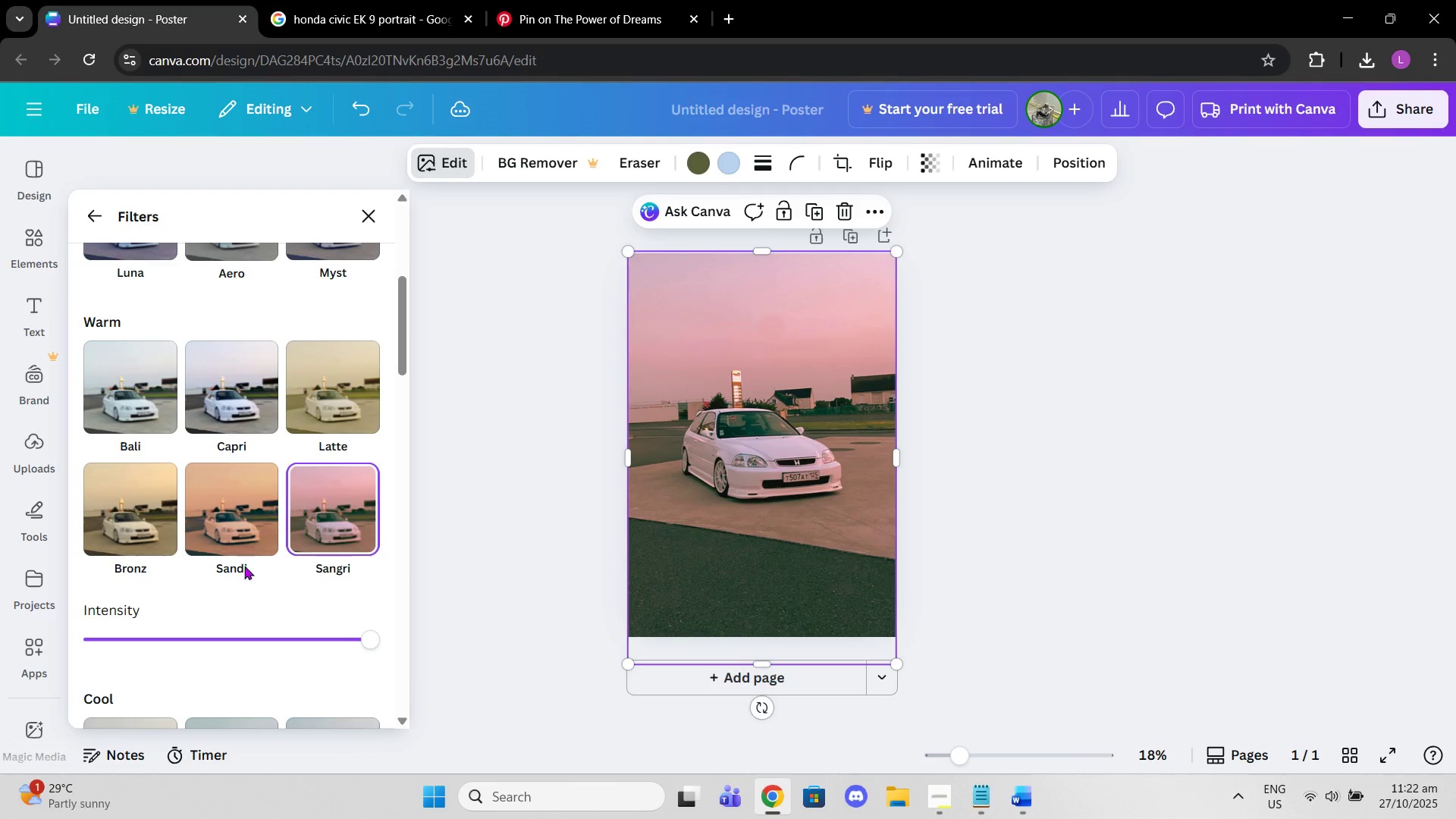 
left_click([243, 542])
 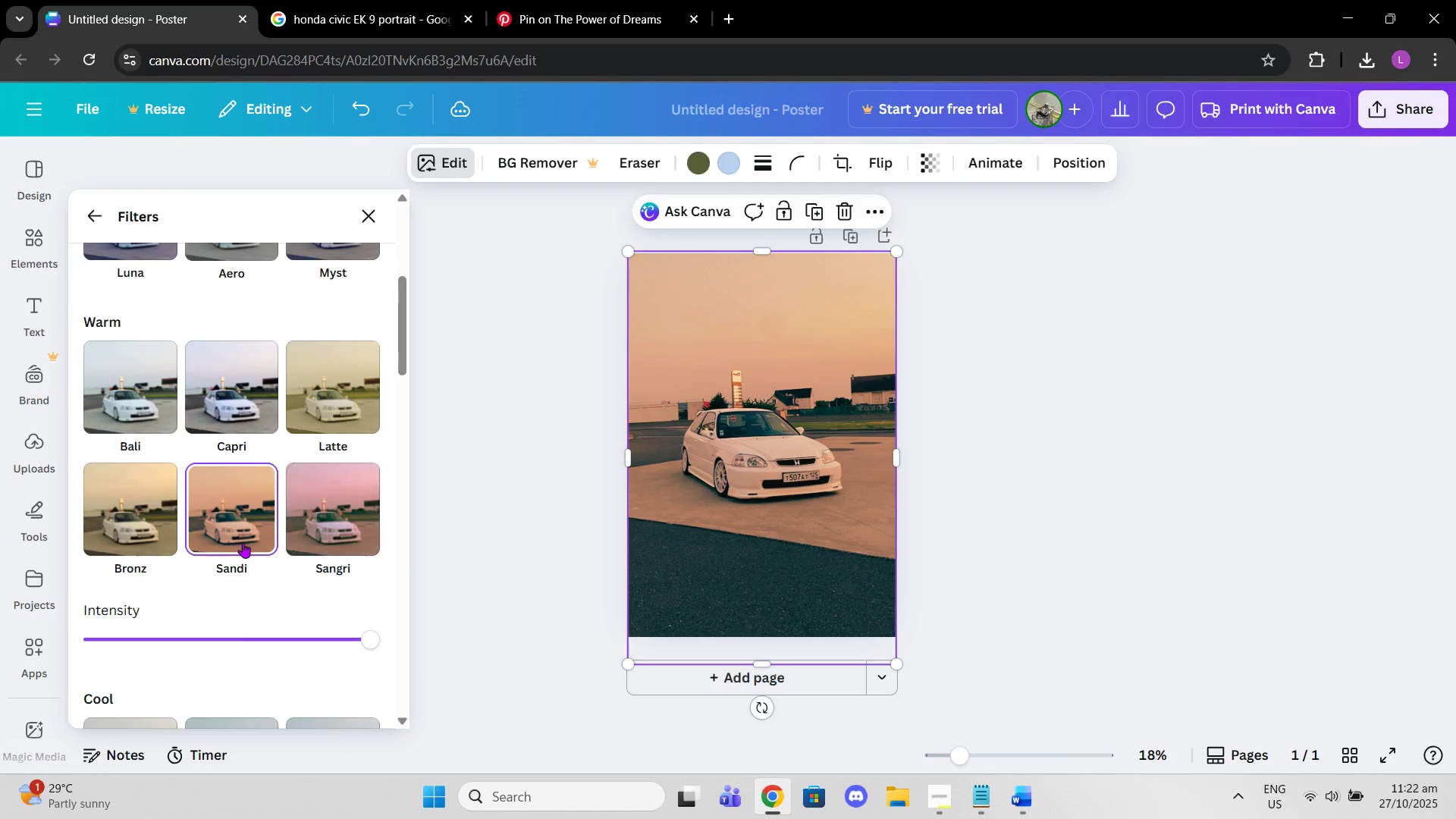 
scroll: coordinate [243, 542], scroll_direction: up, amount: 7.0
 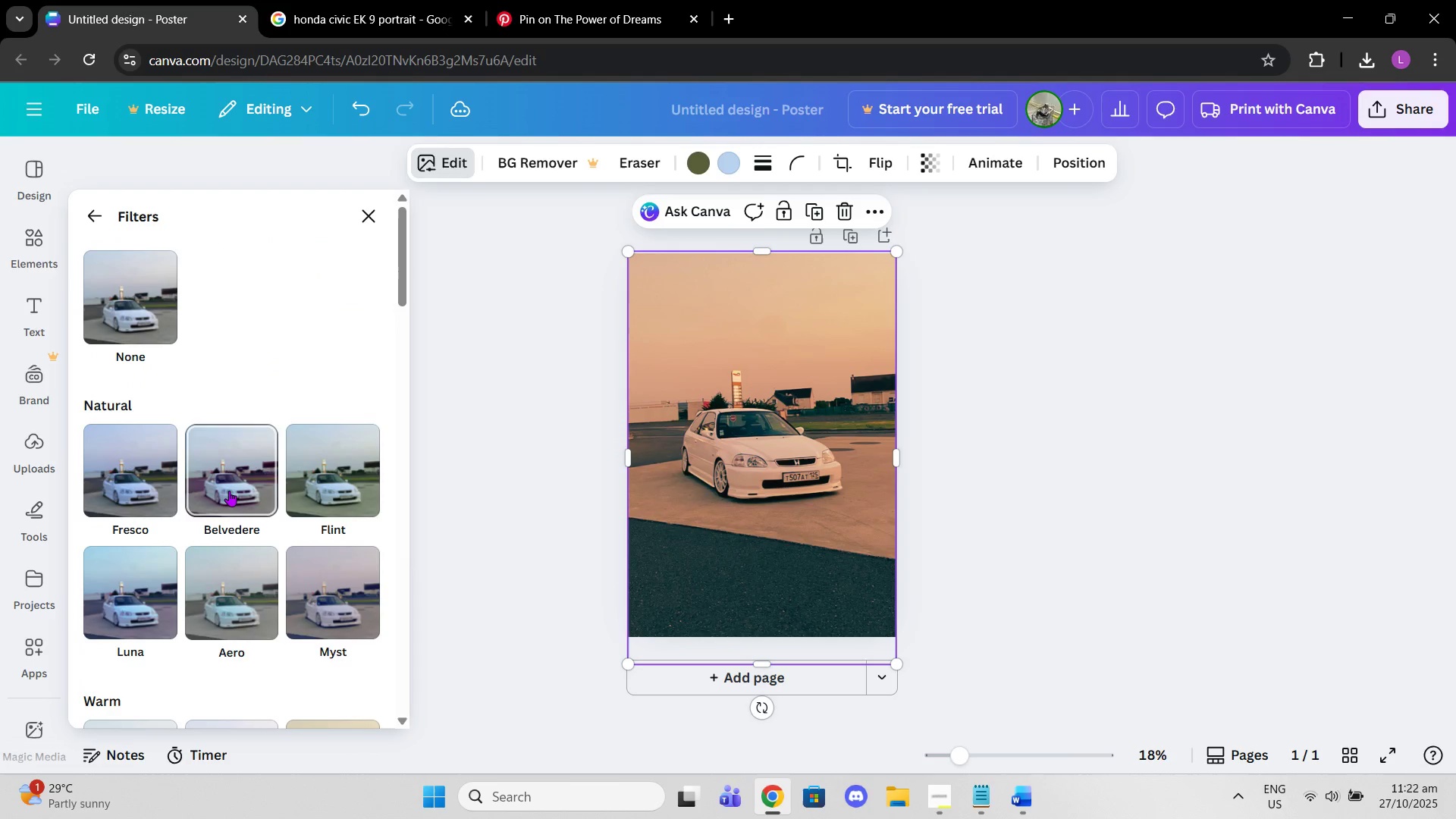 
left_click([229, 491])
 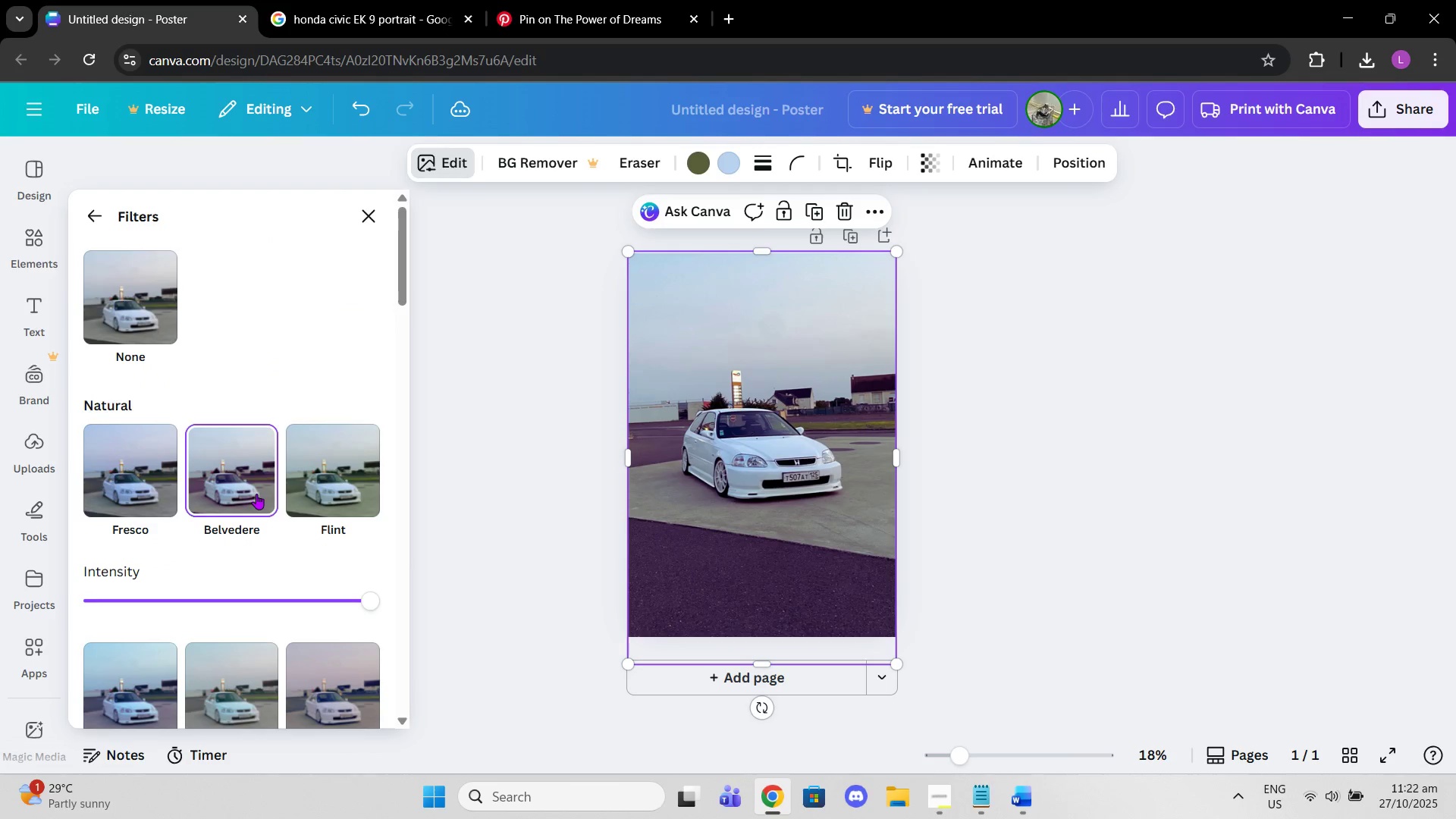 
scroll: coordinate [258, 496], scroll_direction: down, amount: 15.0
 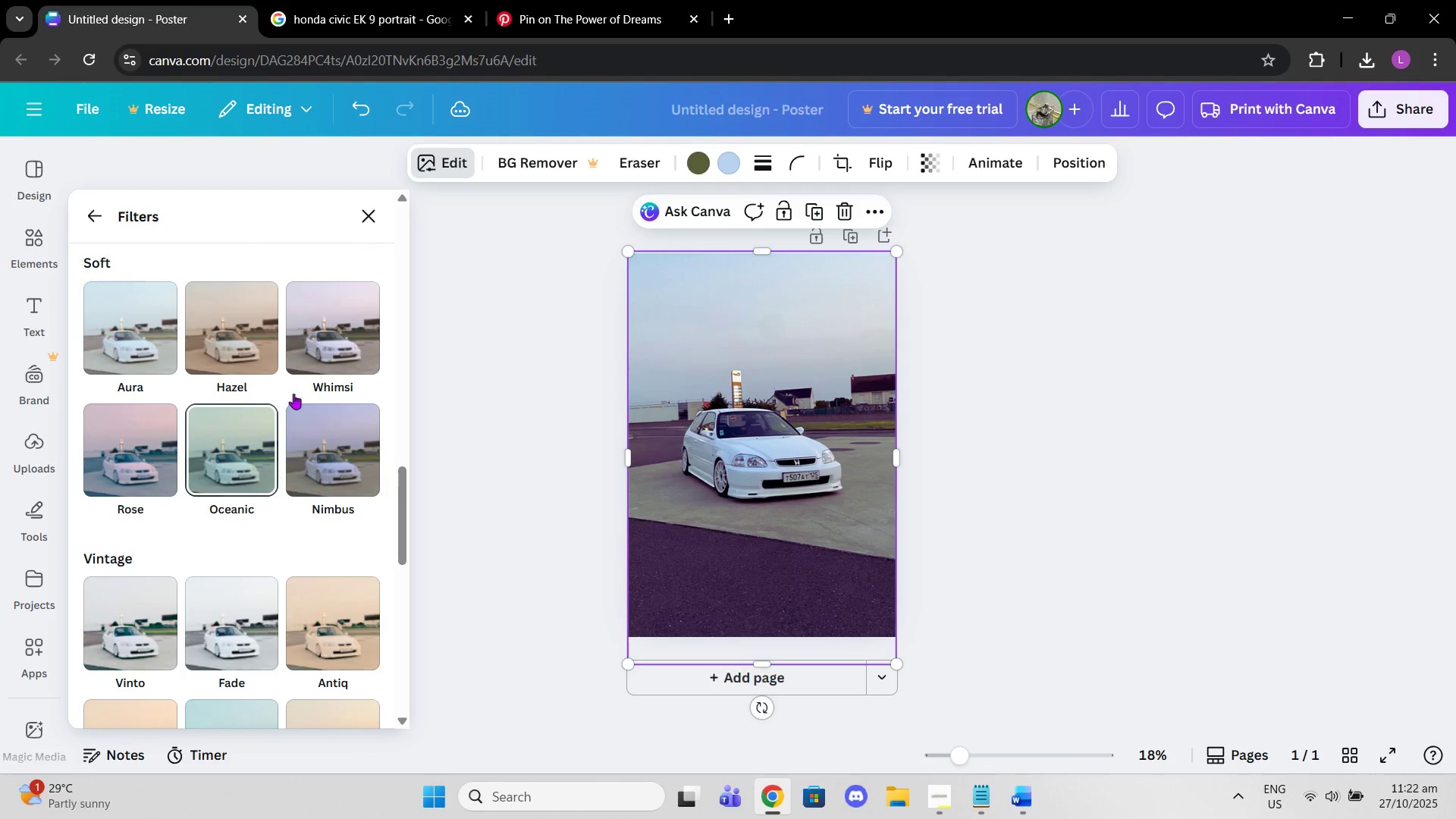 
scroll: coordinate [304, 332], scroll_direction: up, amount: 3.0
 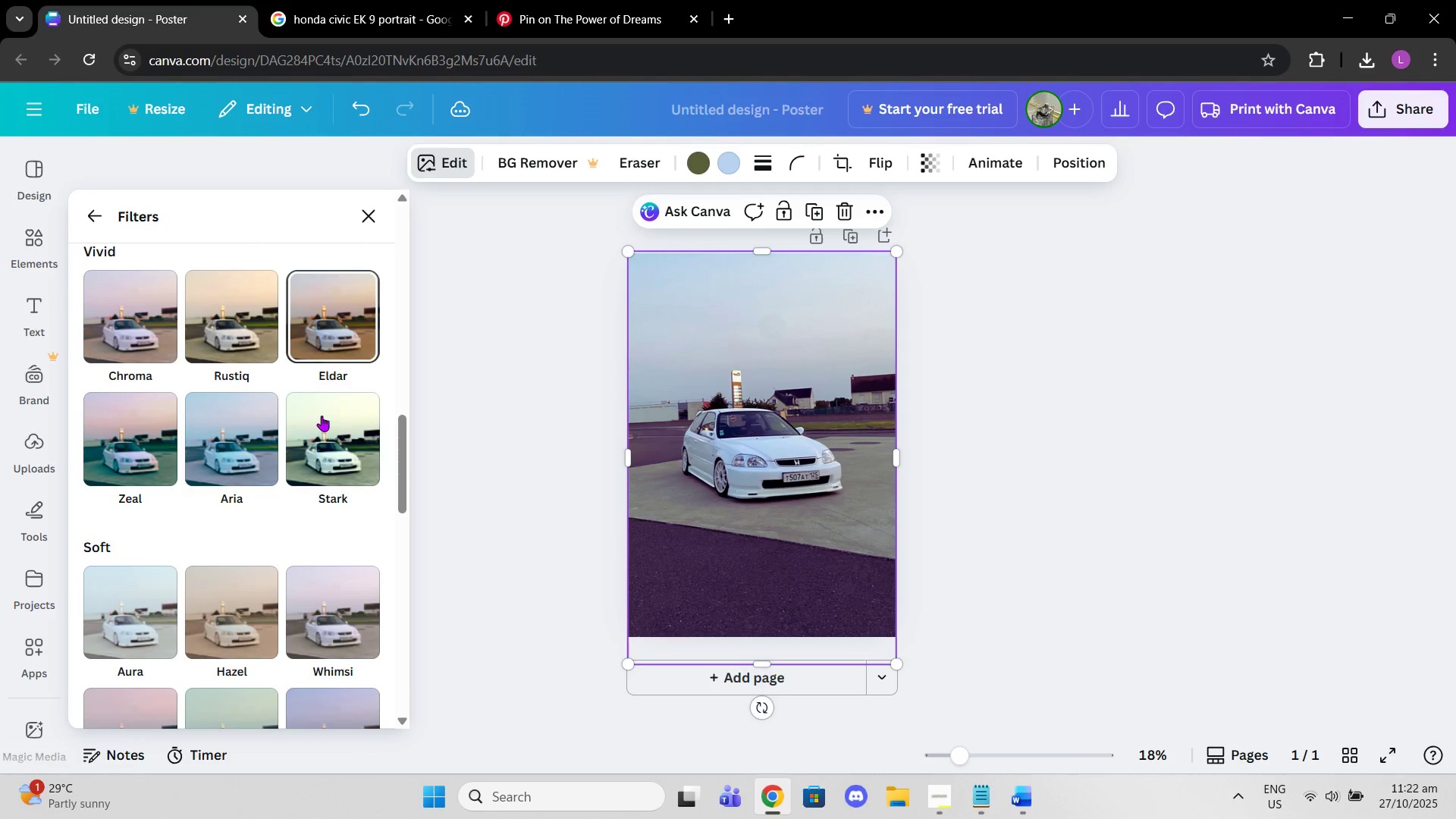 
left_click([323, 433])
 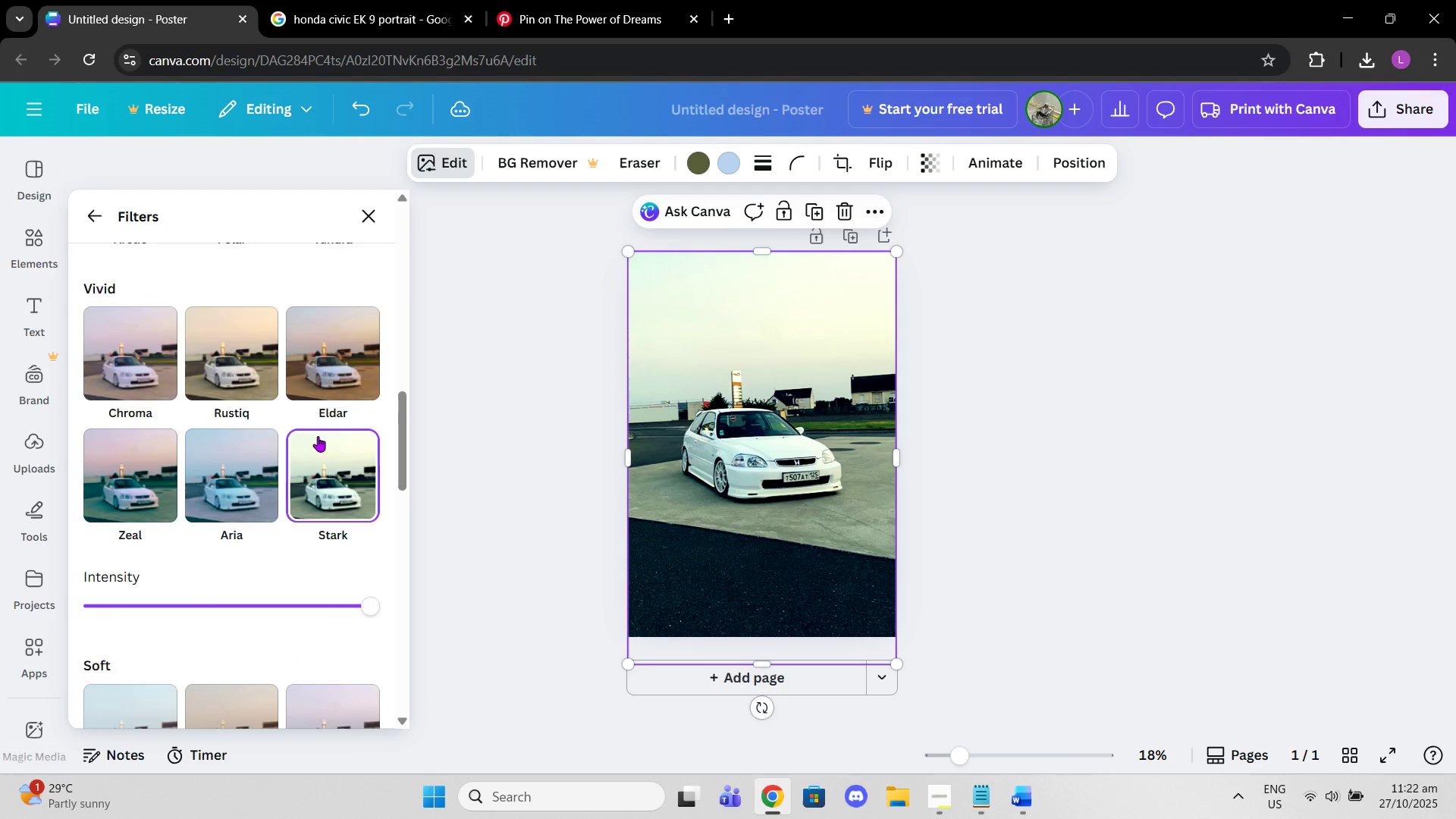 
scroll: coordinate [306, 446], scroll_direction: up, amount: 6.0
 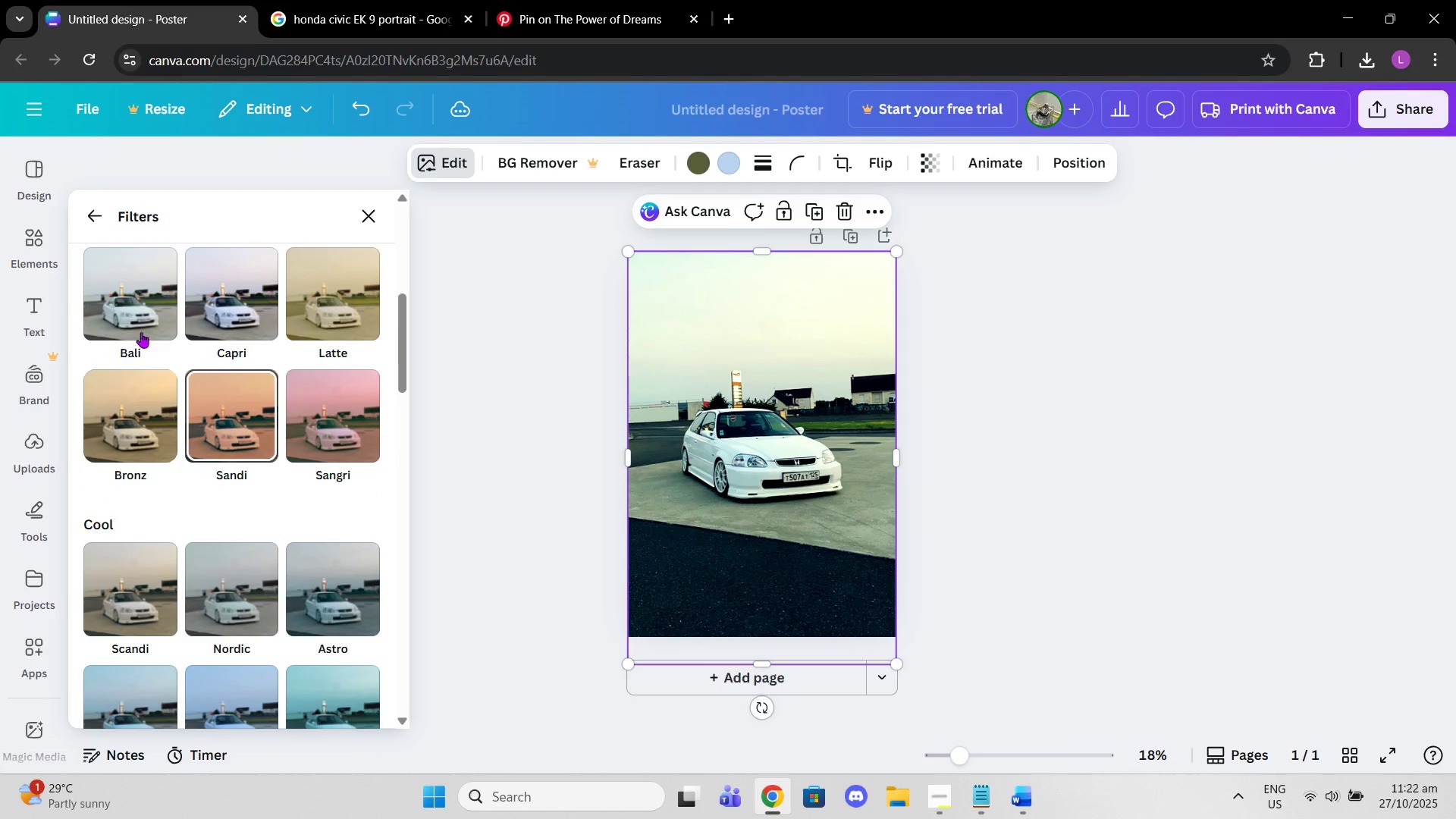 
left_click([218, 334])
 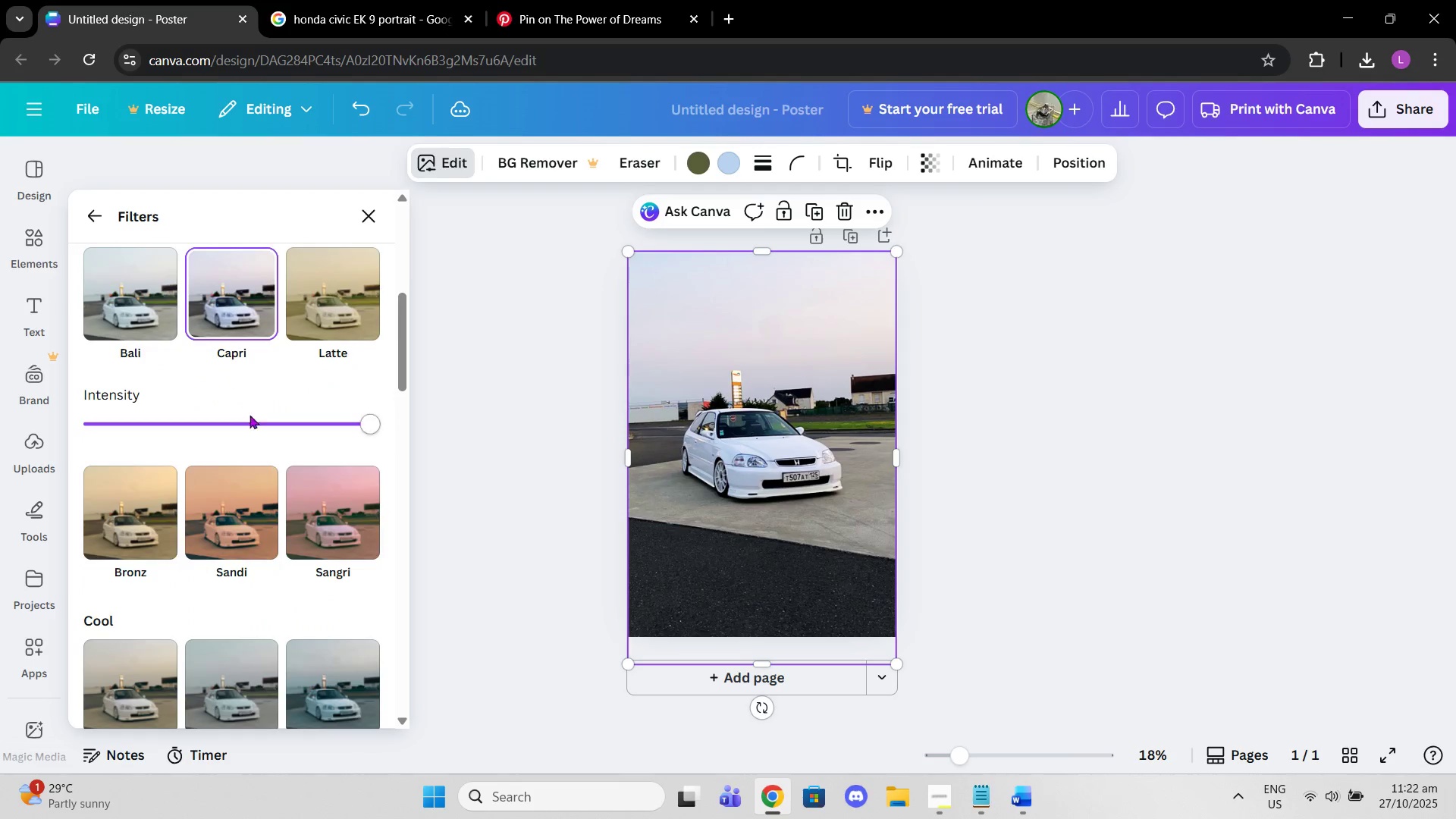 
scroll: coordinate [249, 416], scroll_direction: up, amount: 4.0
 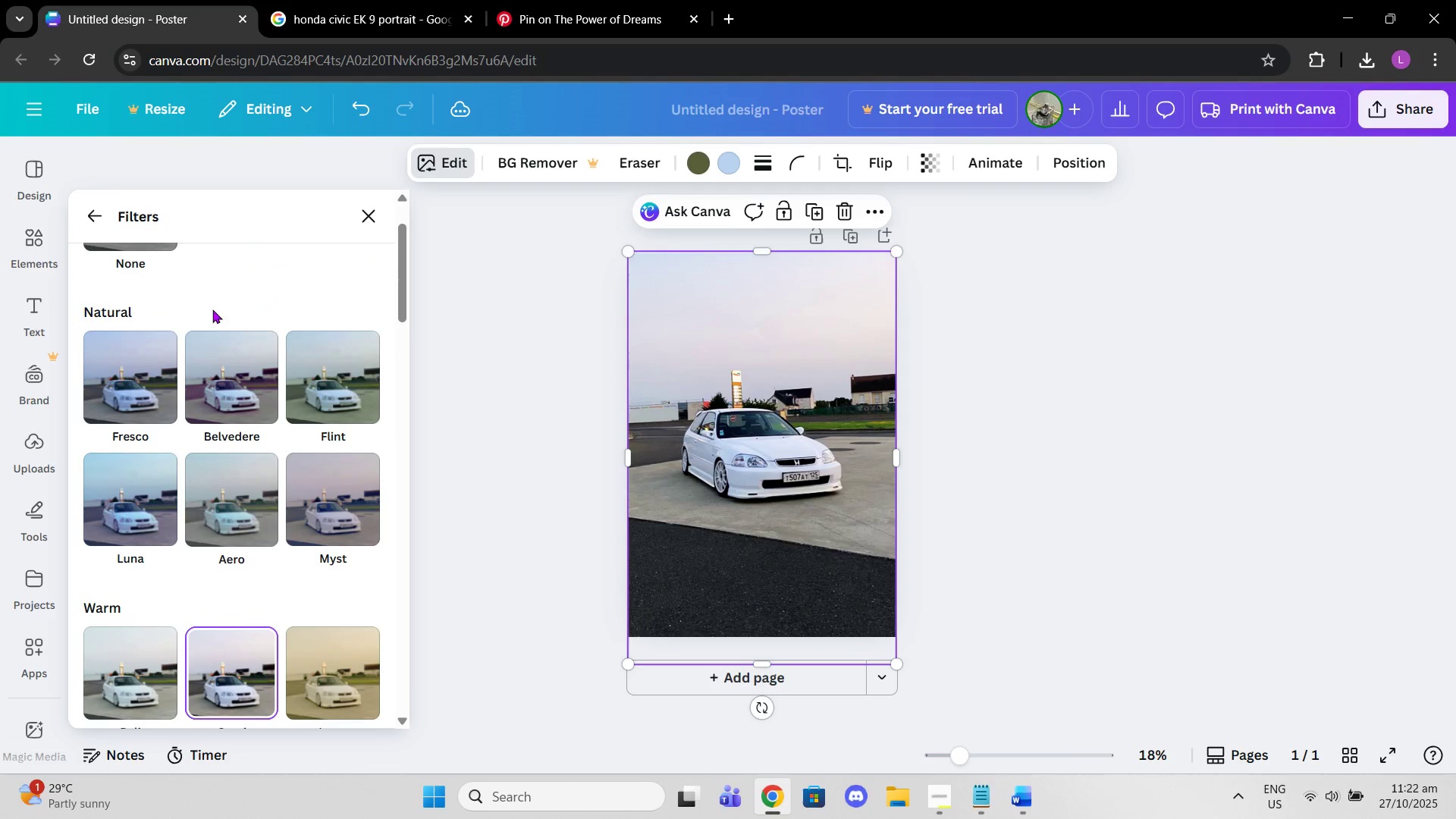 
left_click([212, 309])
 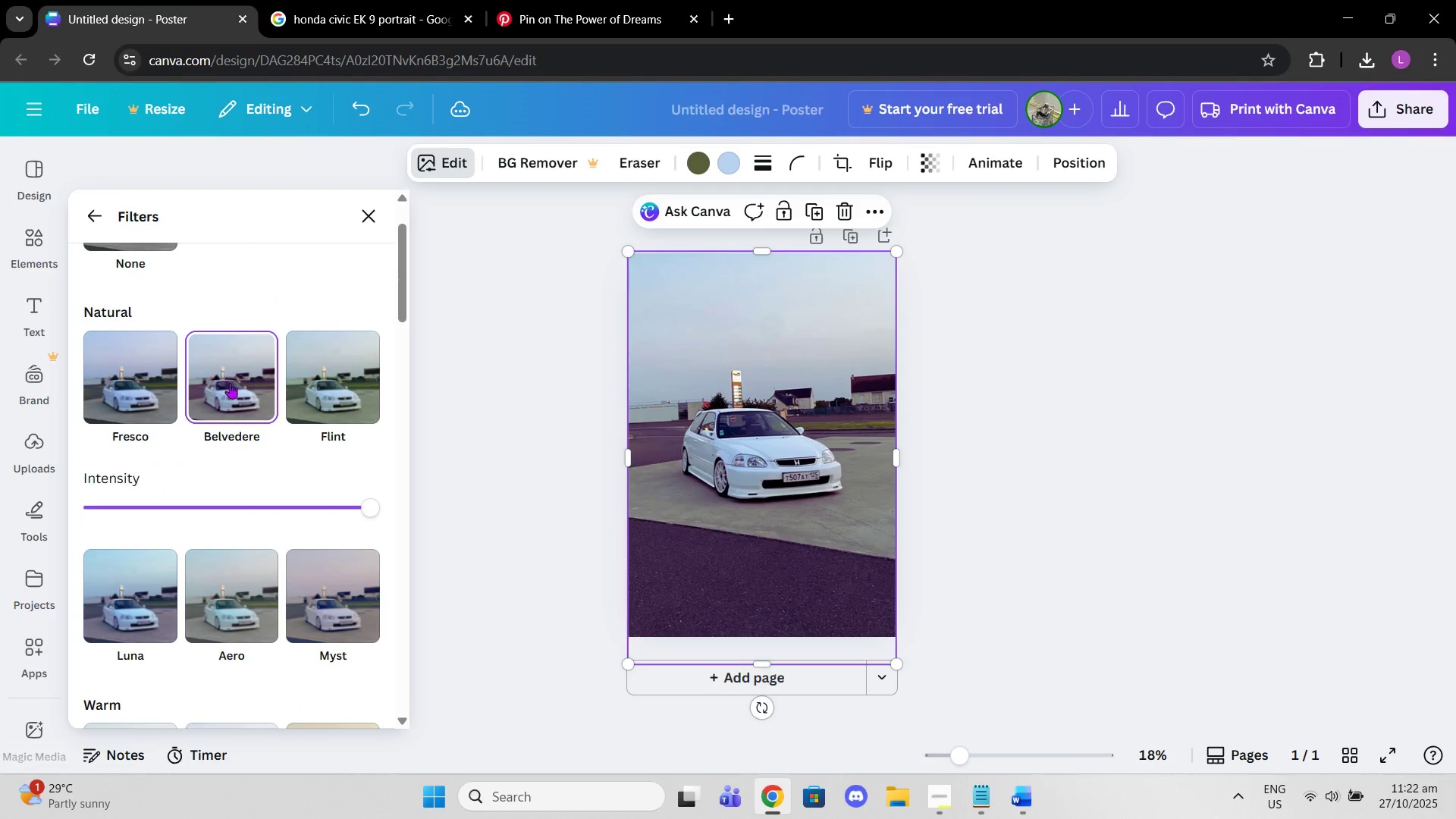 
scroll: coordinate [335, 520], scroll_direction: down, amount: 23.0
 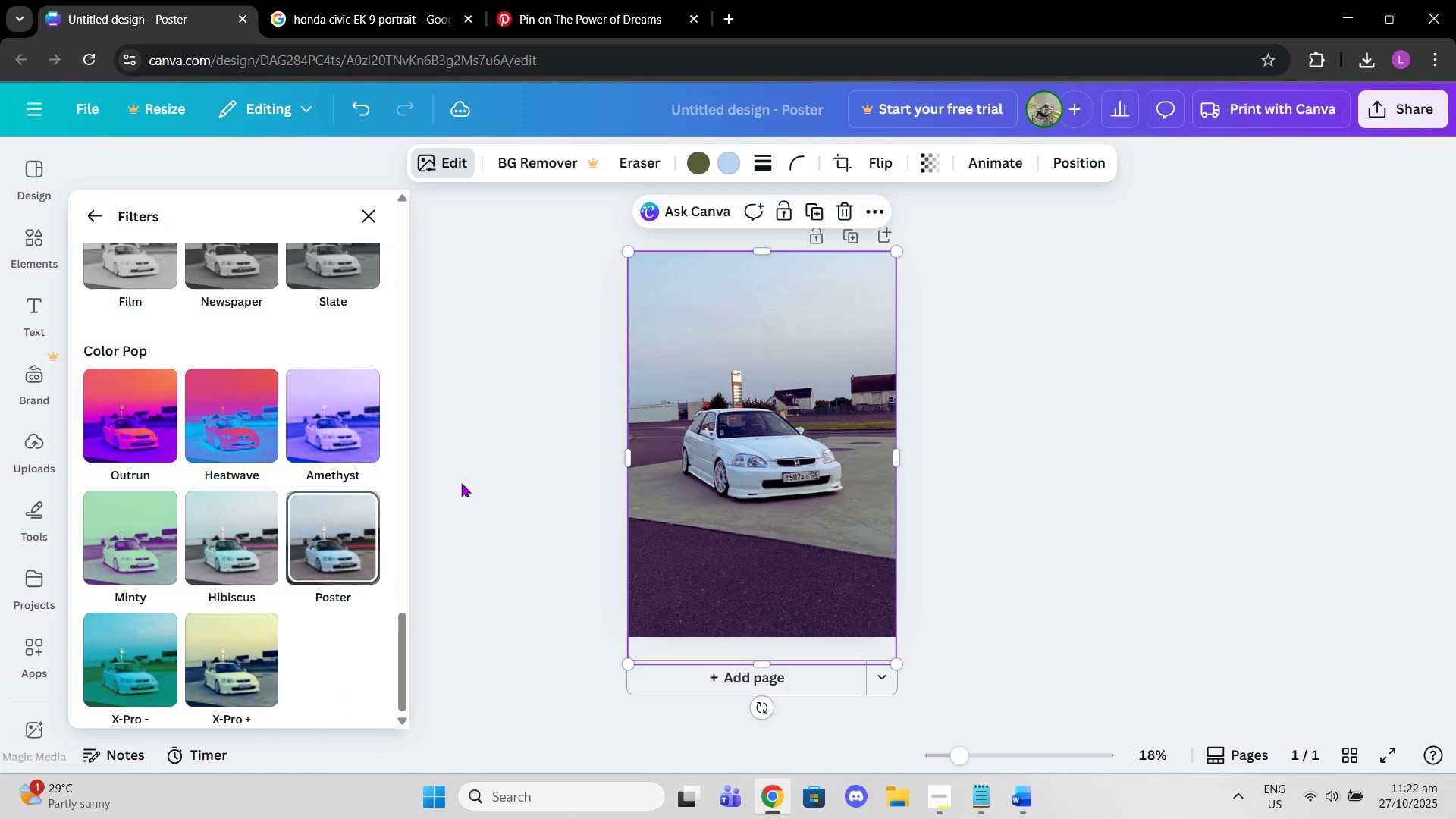 
left_click([463, 482])
 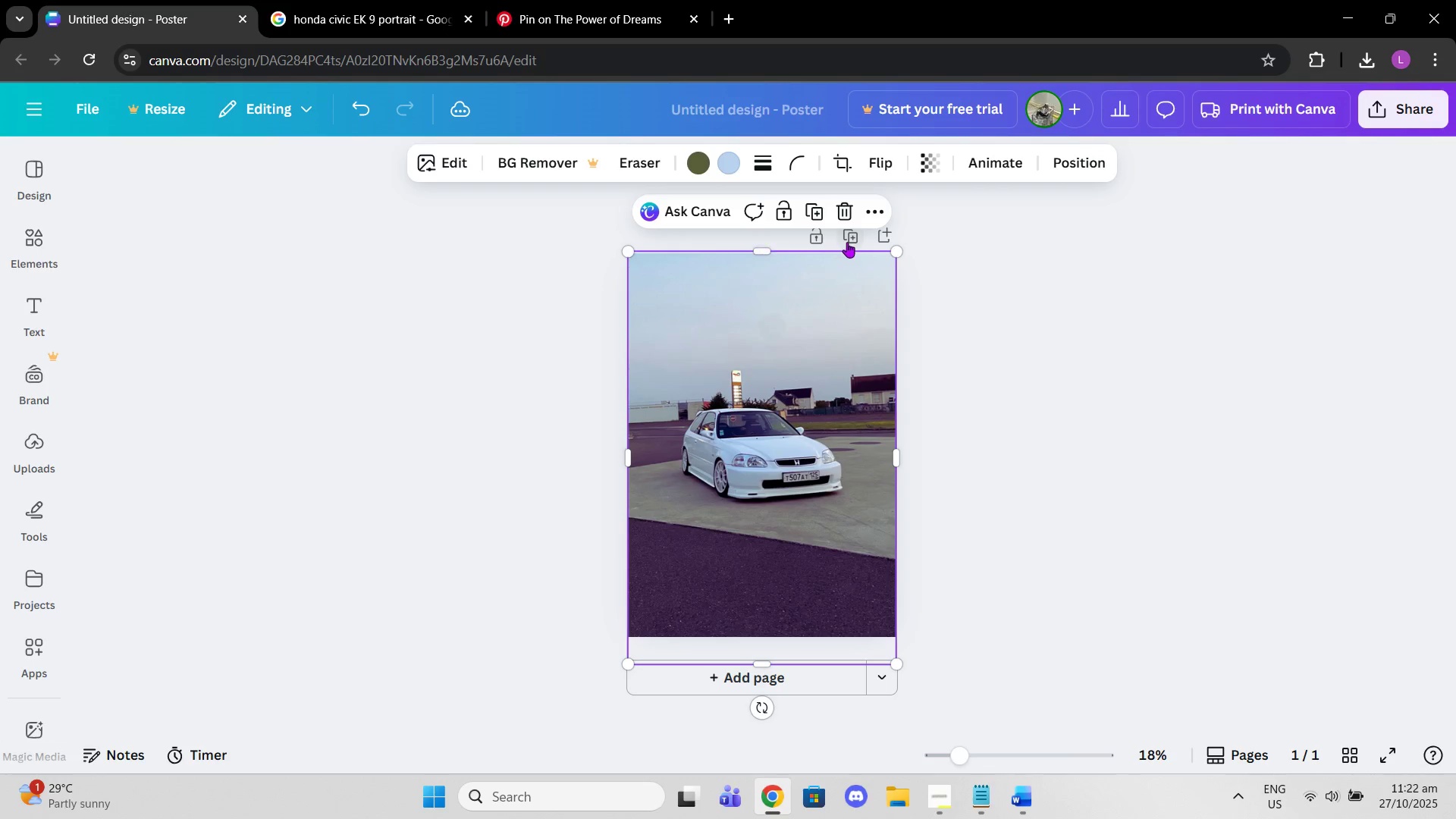 
left_click([847, 242])
 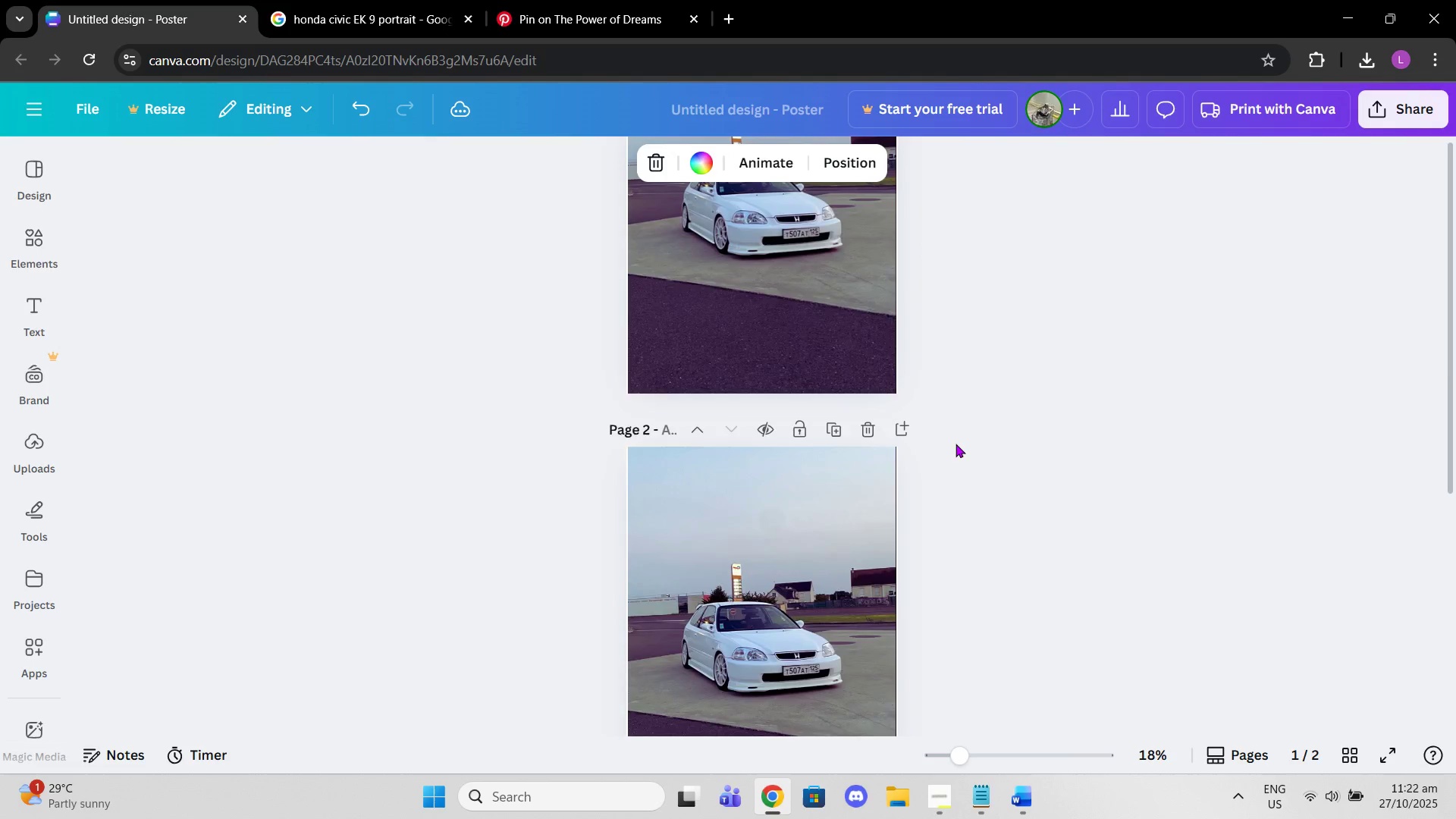 
scroll: coordinate [958, 453], scroll_direction: down, amount: 2.0
 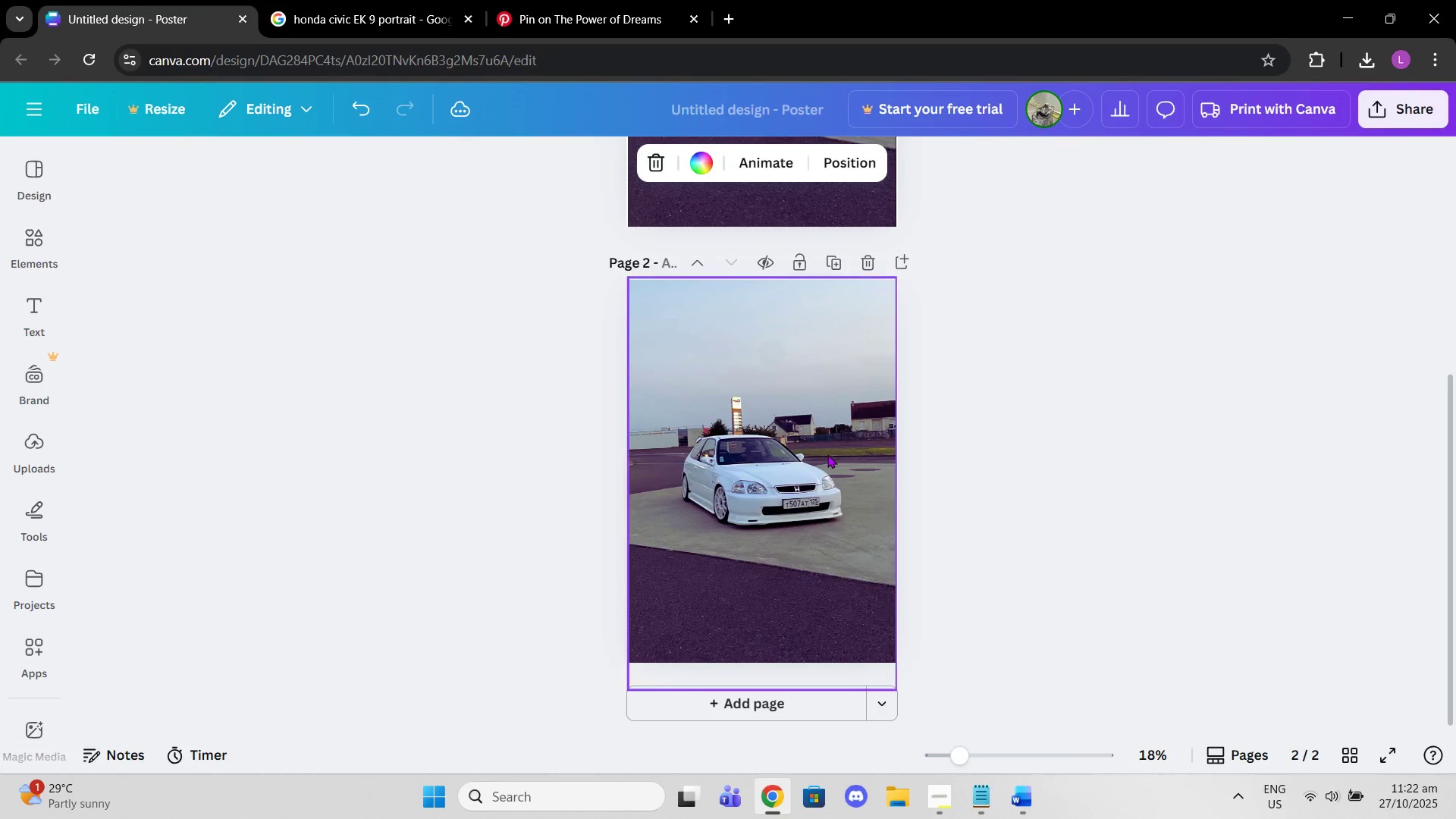 
left_click([827, 454])
 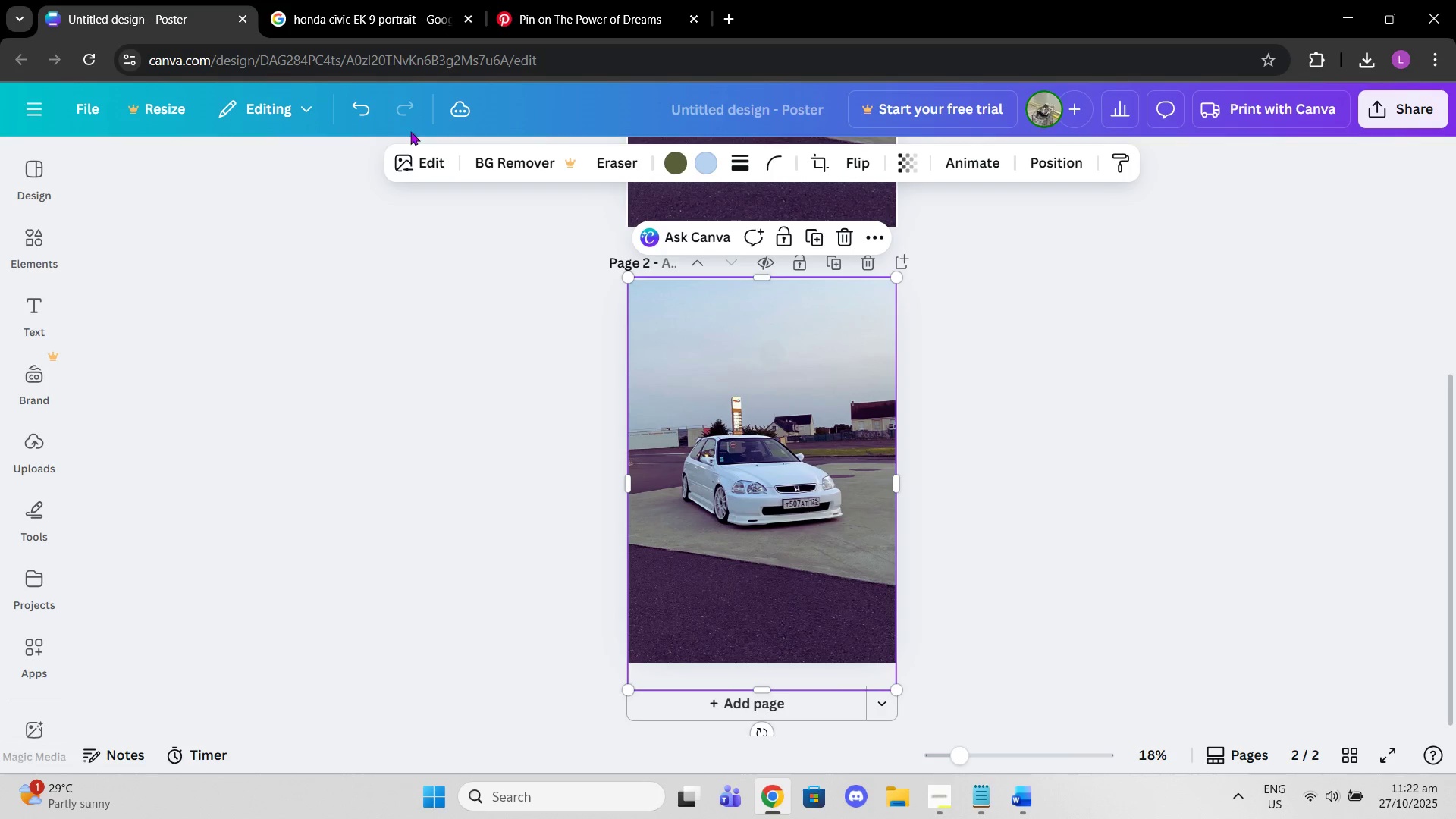 
left_click([419, 156])
 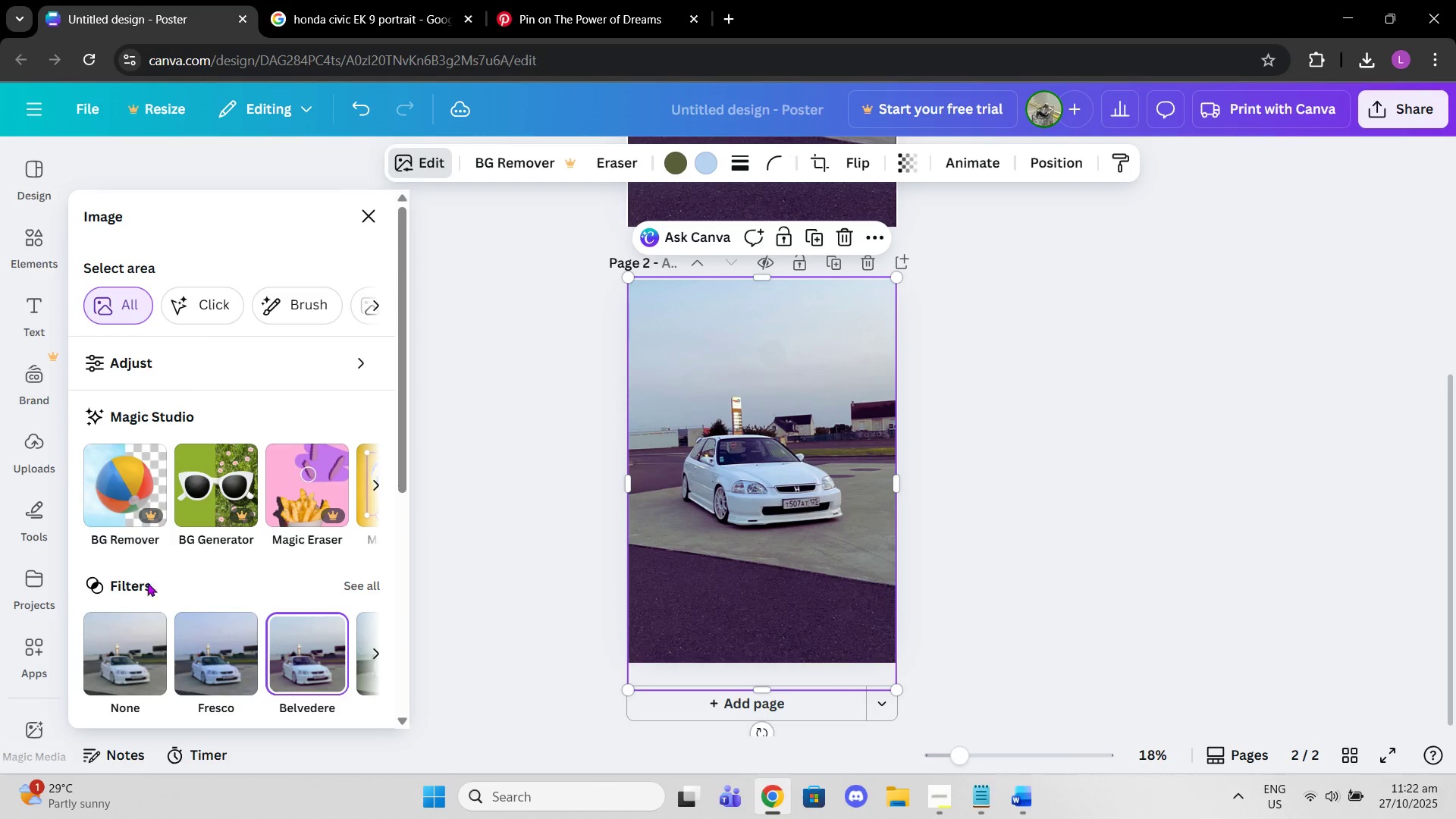 
left_click([118, 636])
 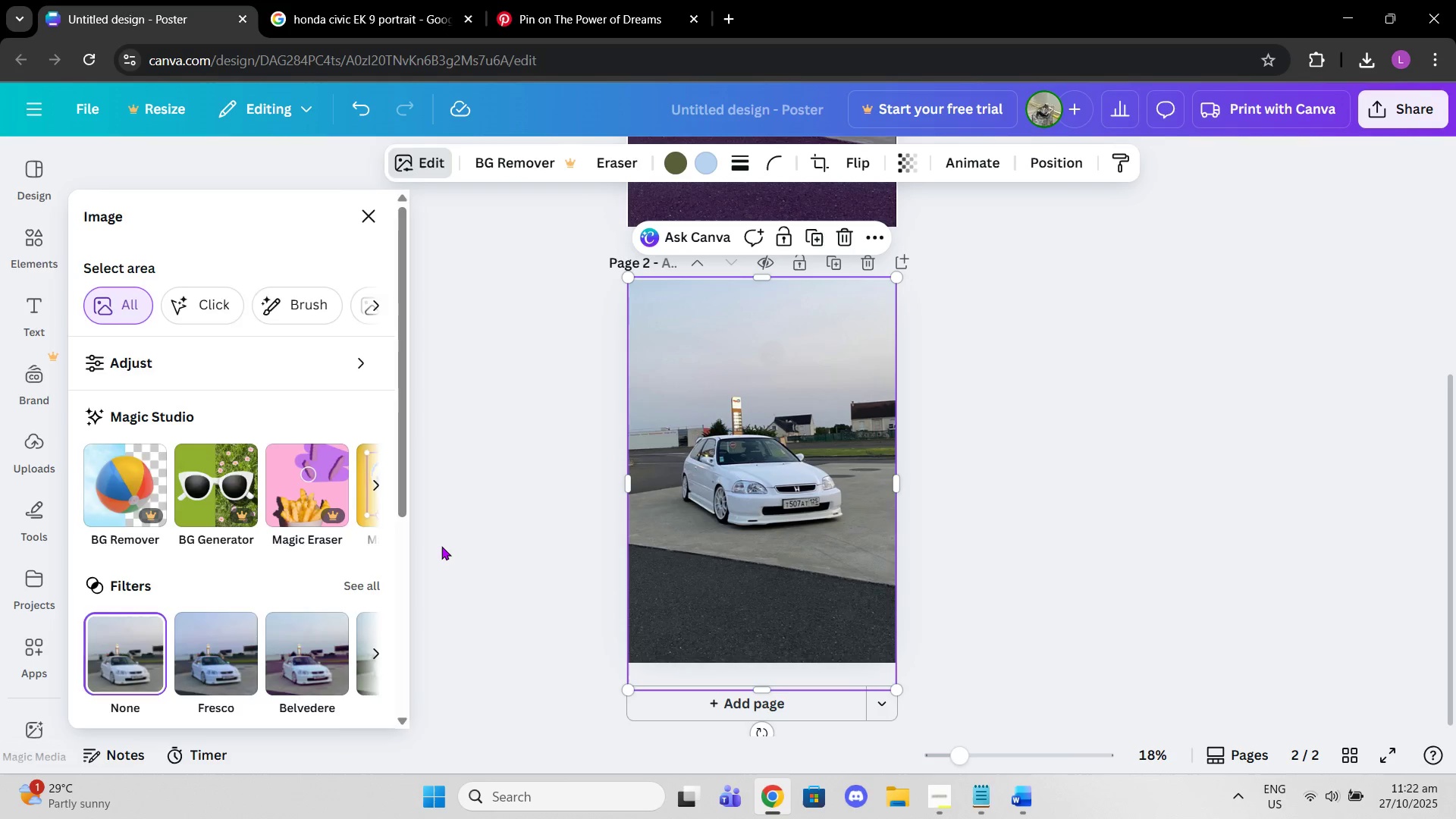 
left_click([441, 546])
 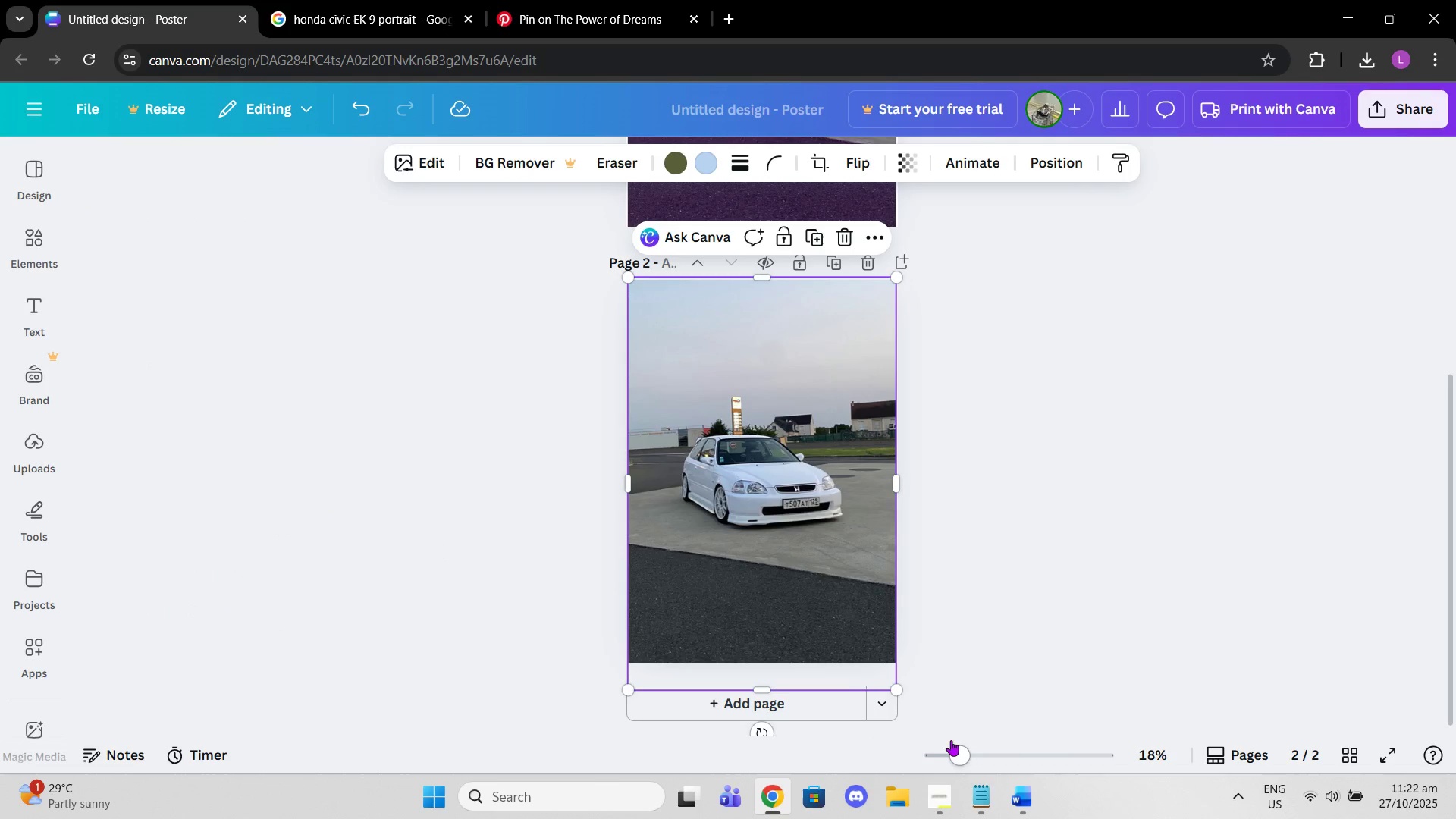 
left_click_drag(start_coordinate=[954, 761], to_coordinate=[986, 761])
 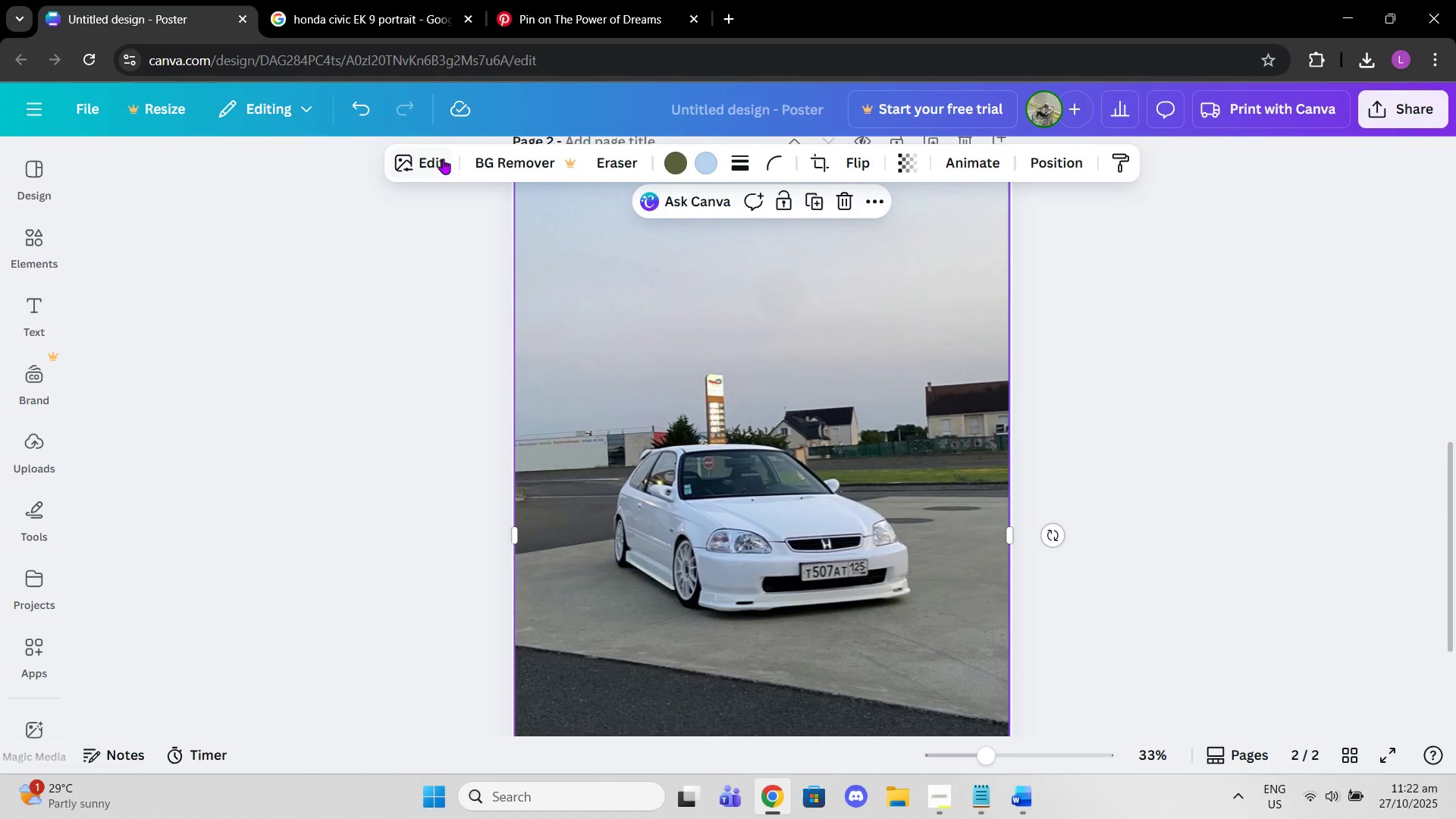 
left_click([442, 158])
 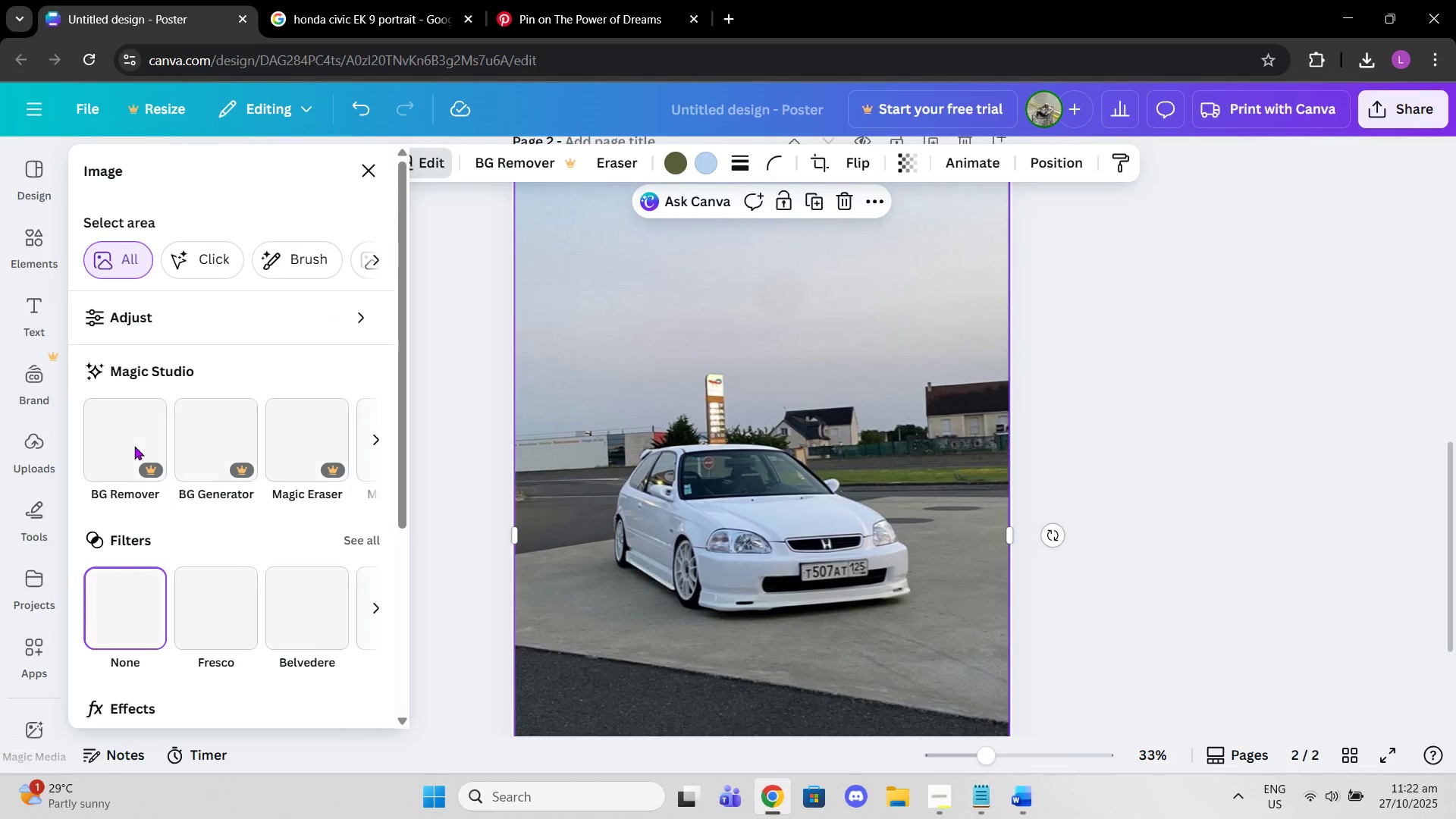 
scroll: coordinate [134, 446], scroll_direction: down, amount: 3.0
 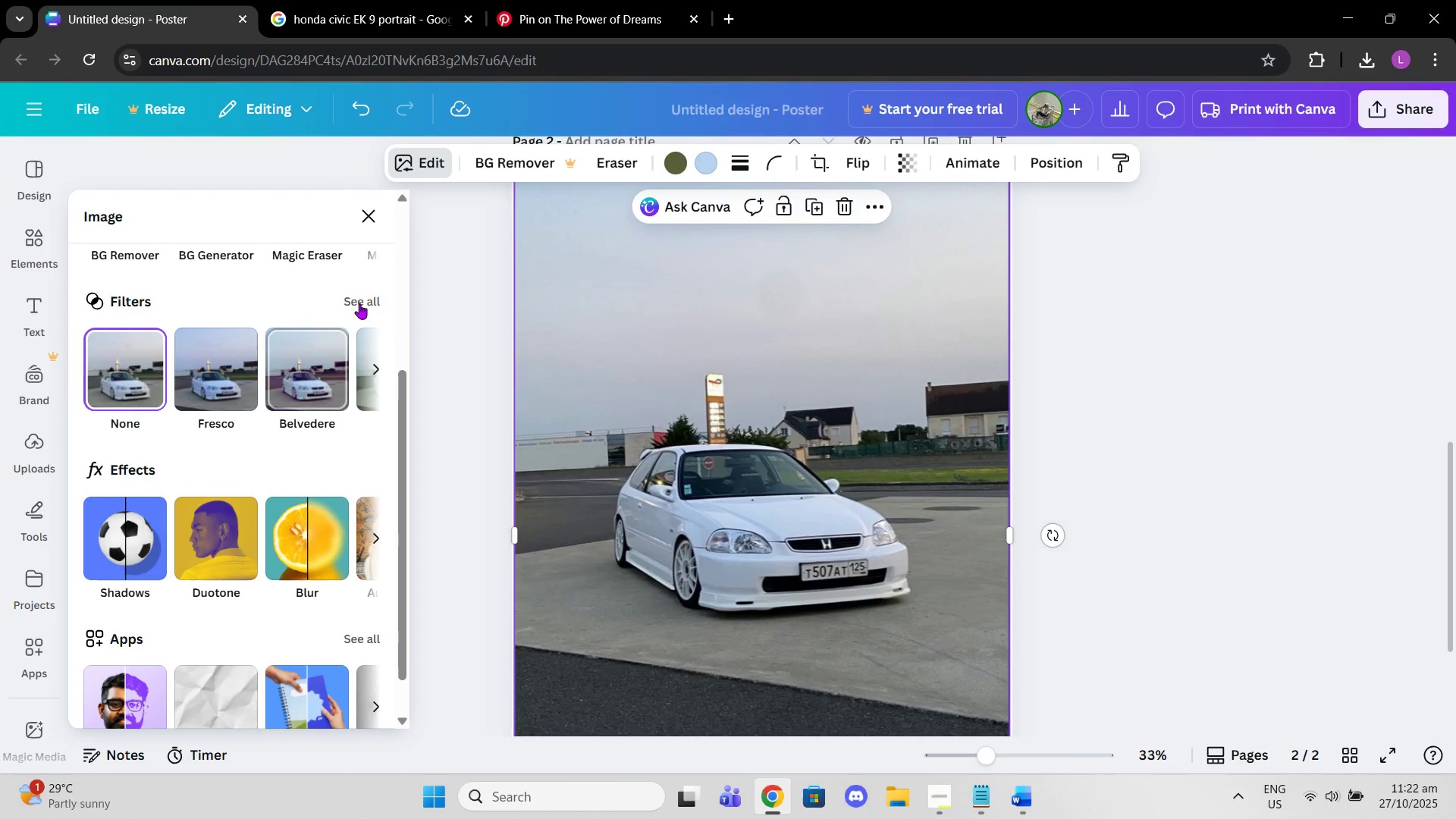 
left_click([359, 303])
 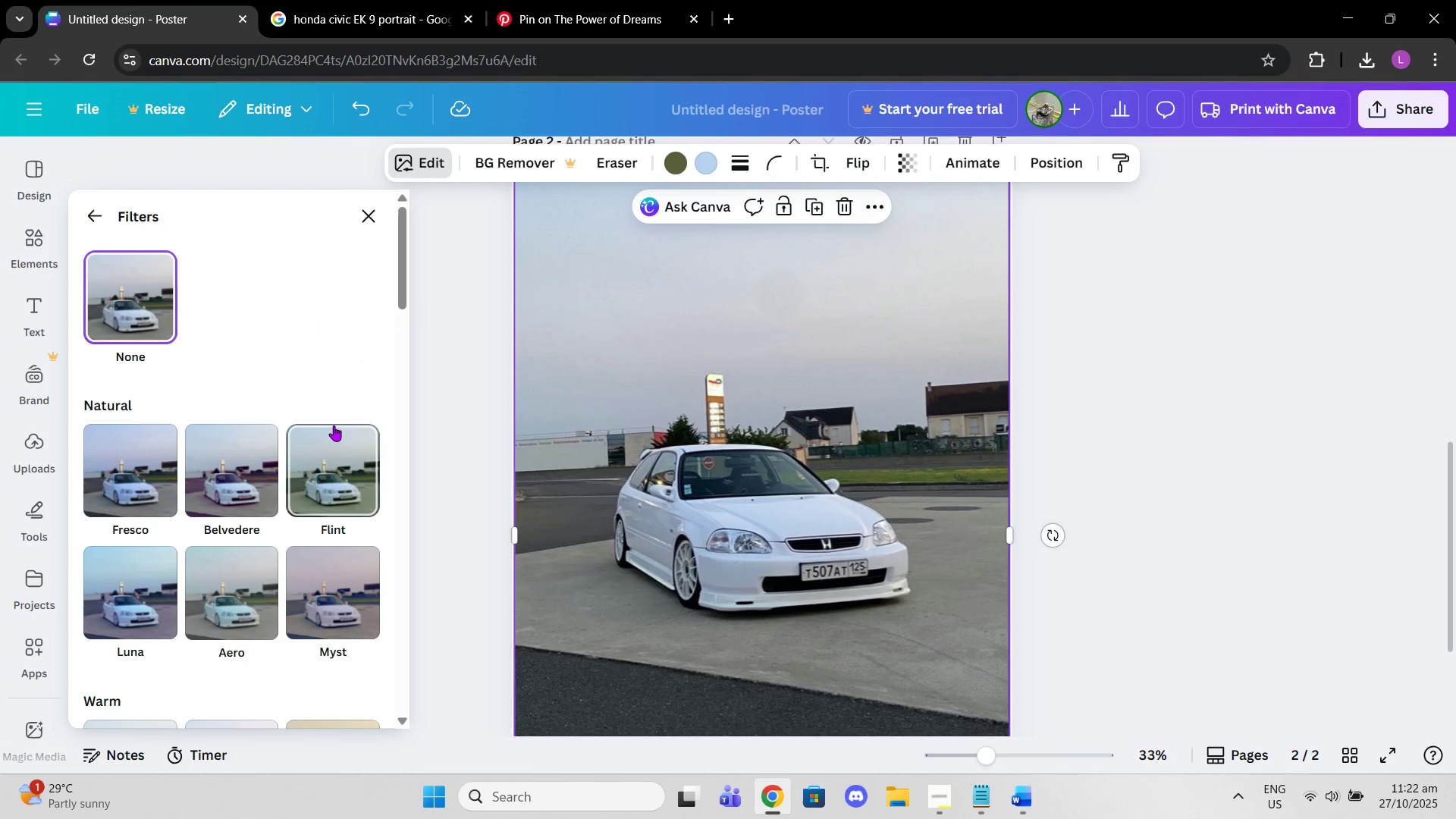 
scroll: coordinate [326, 451], scroll_direction: down, amount: 11.0
 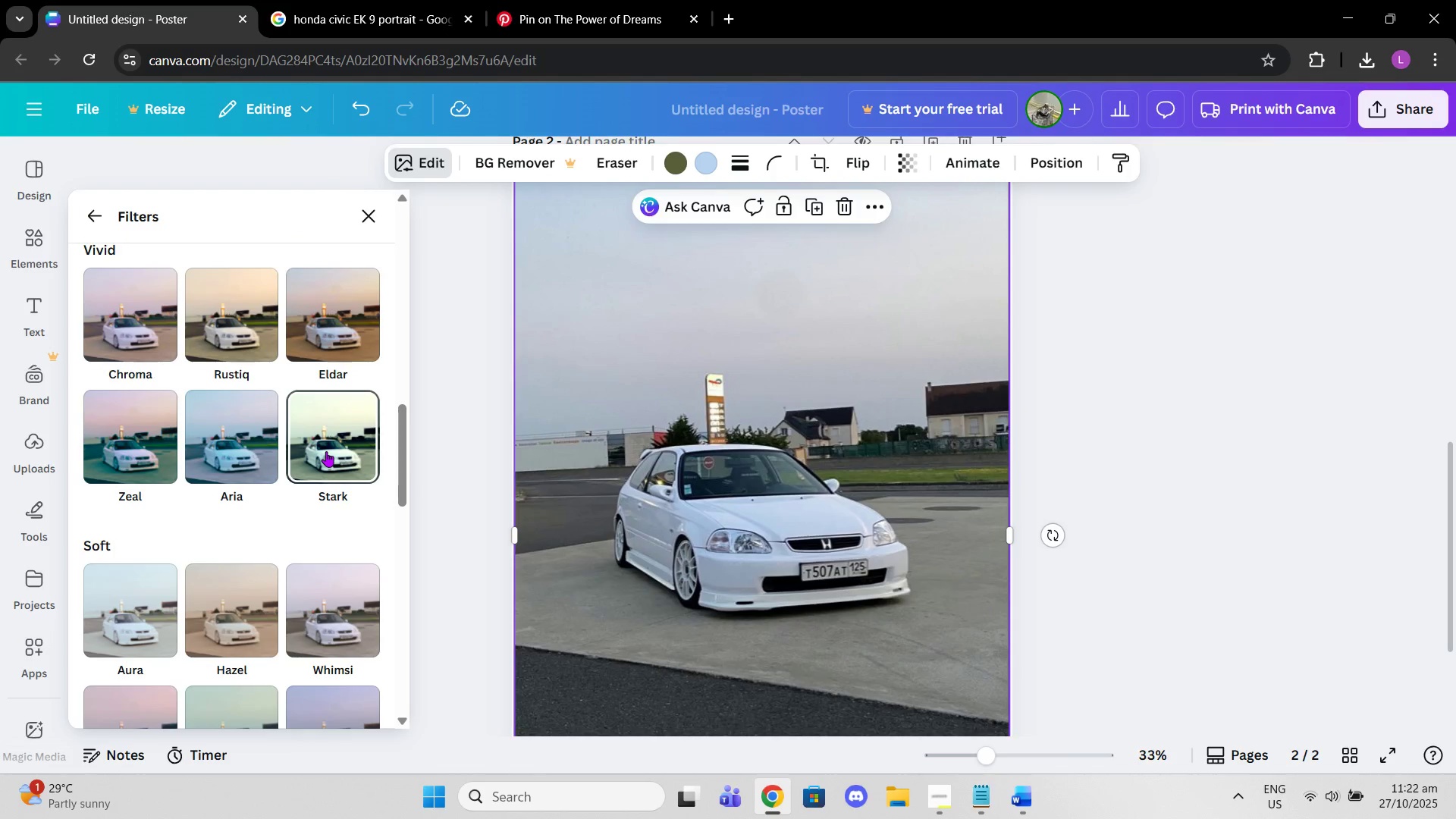 
left_click([326, 451])
 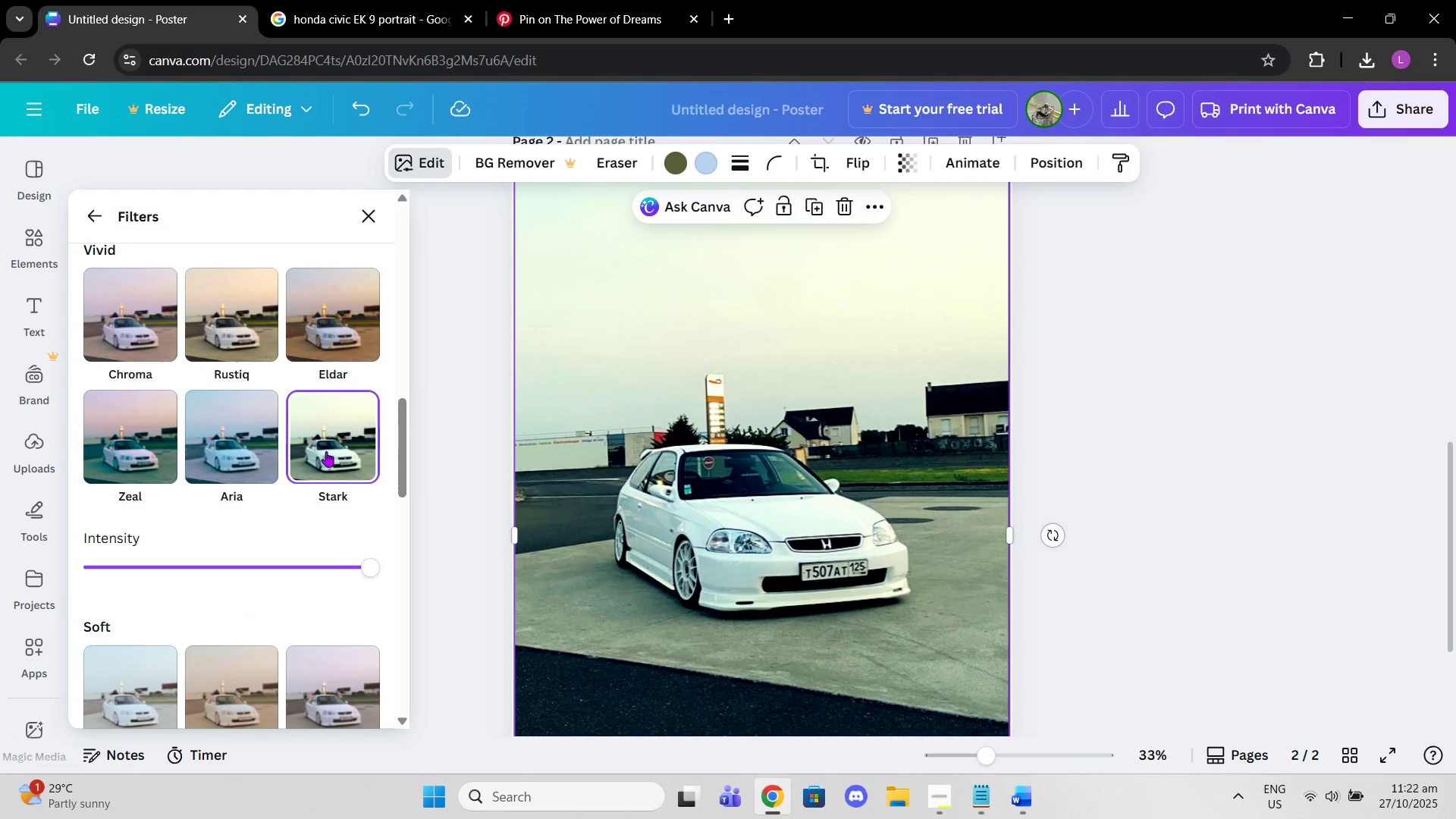 
scroll: coordinate [189, 388], scroll_direction: down, amount: 14.0
 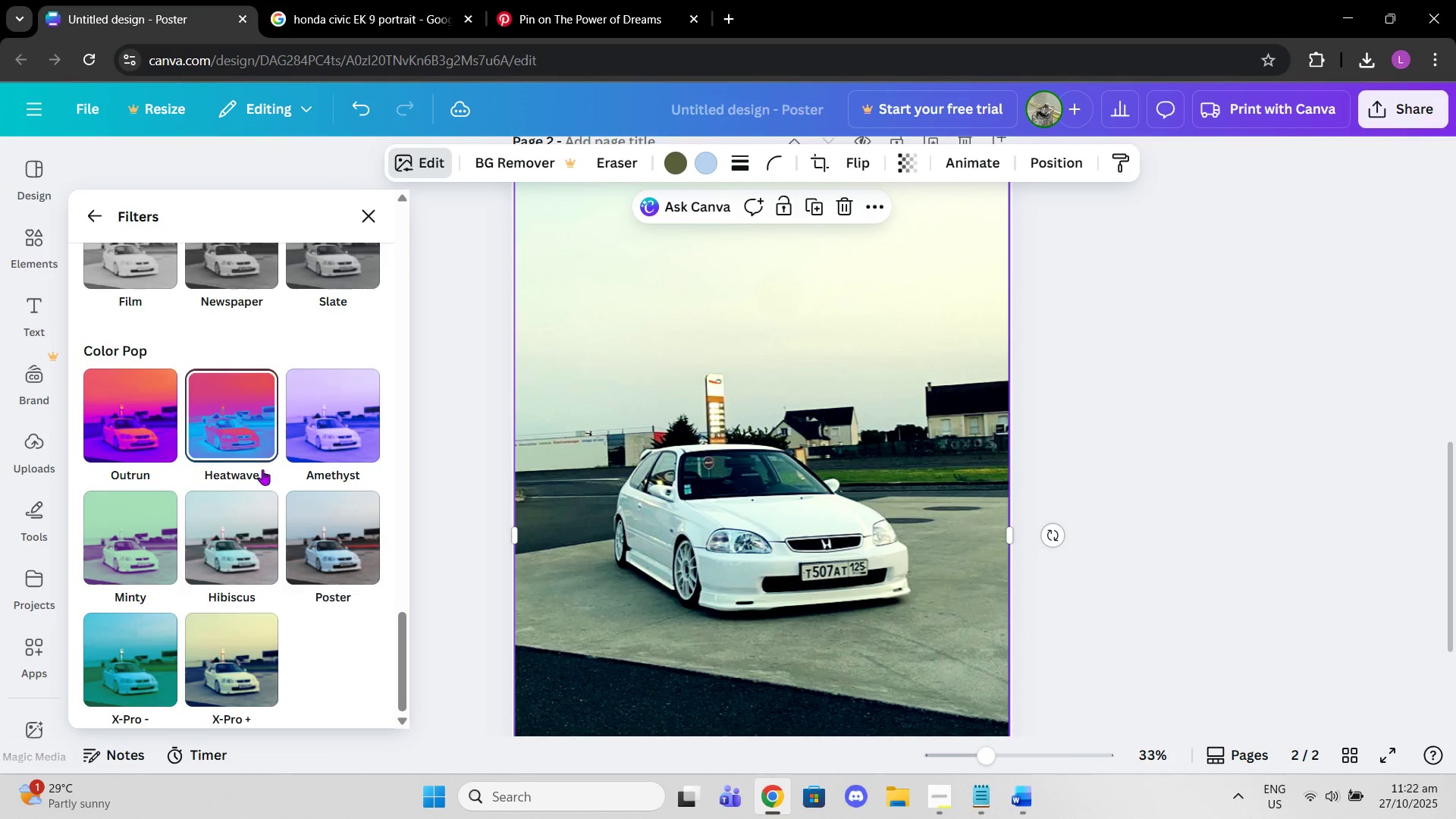 
scroll: coordinate [273, 491], scroll_direction: up, amount: 14.0
 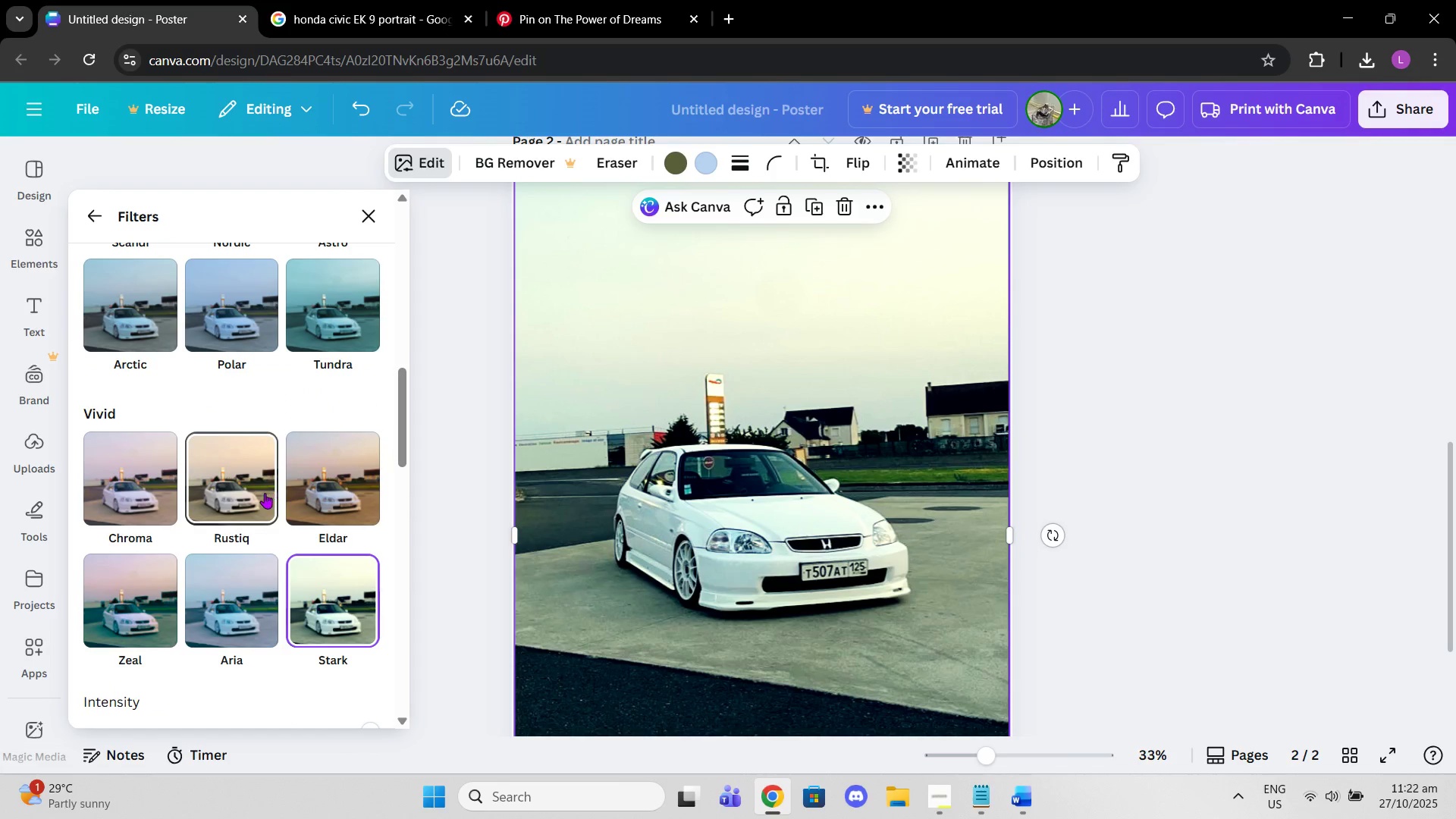 
left_click_drag(start_coordinate=[265, 493], to_coordinate=[267, 497])
 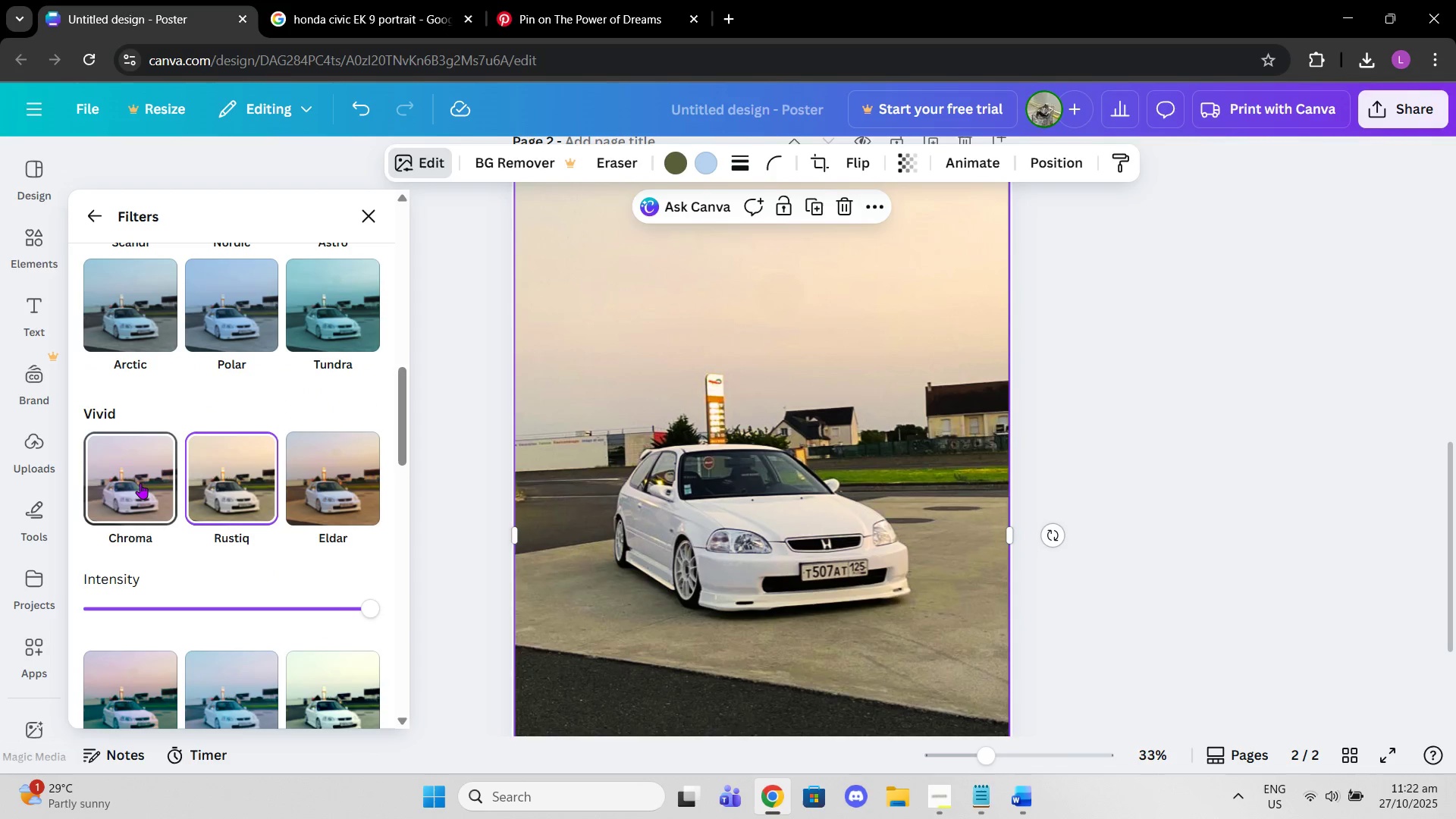 
left_click([139, 483])
 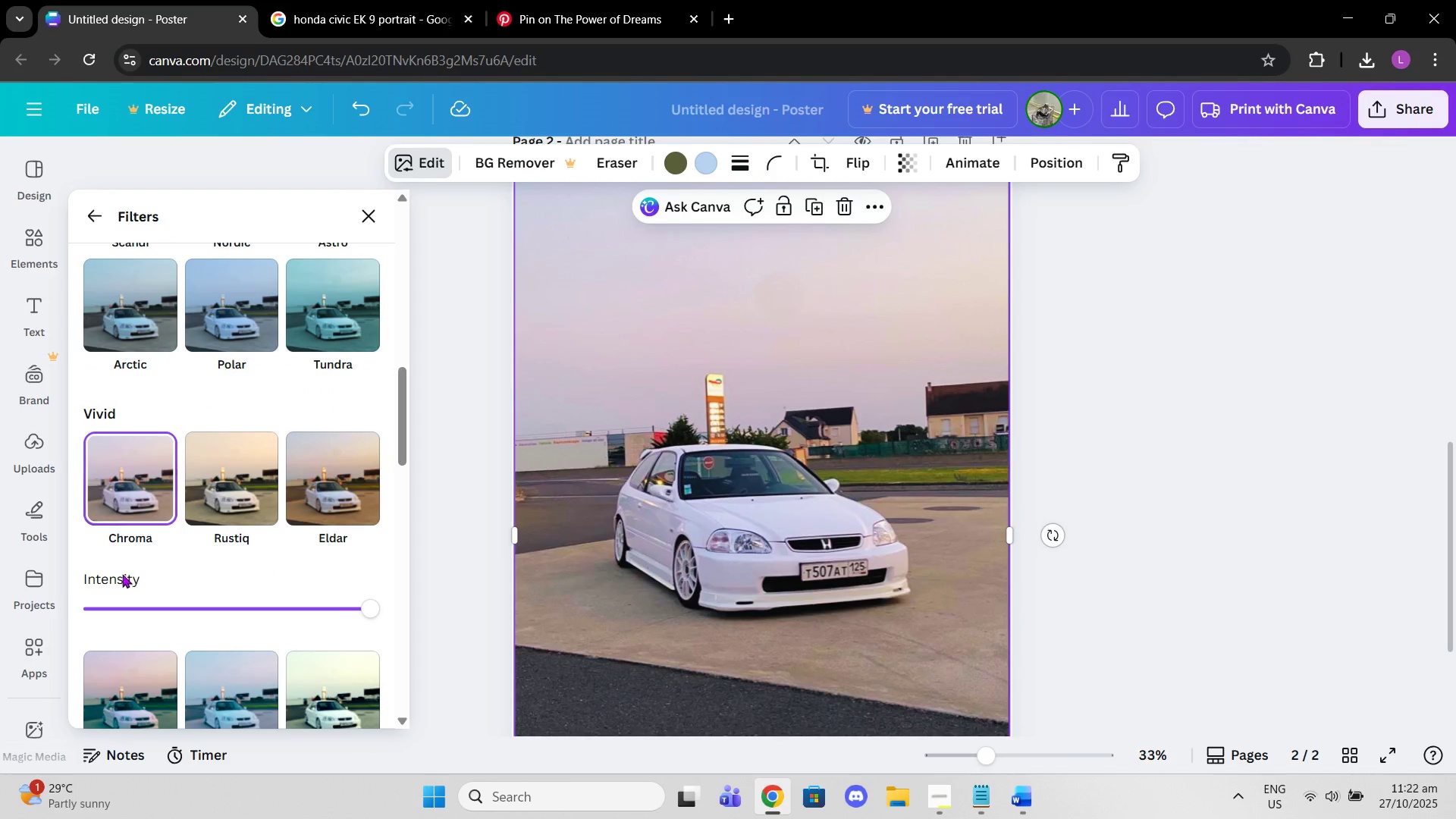 
left_click([122, 574])
 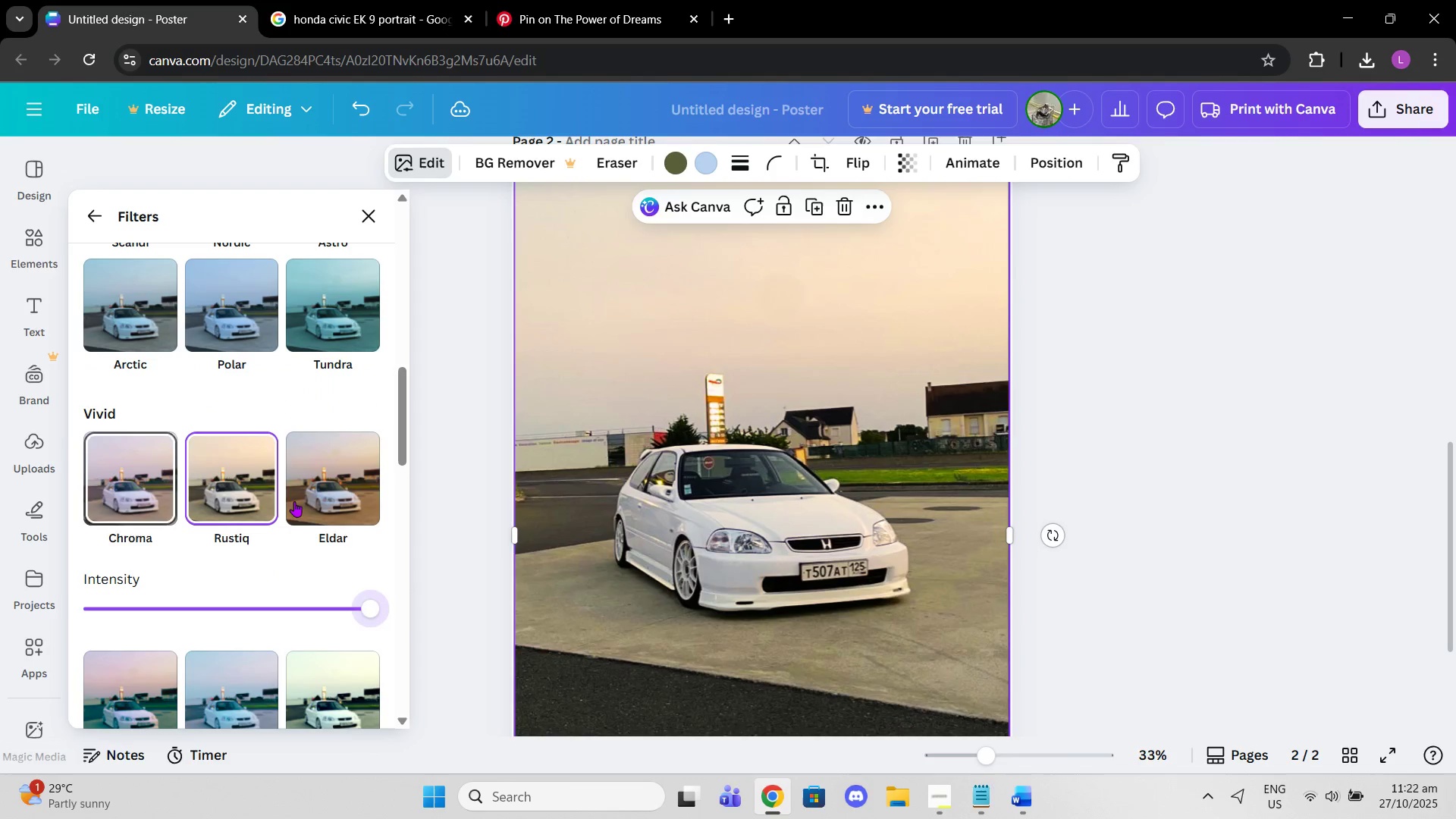 
double_click([322, 496])
 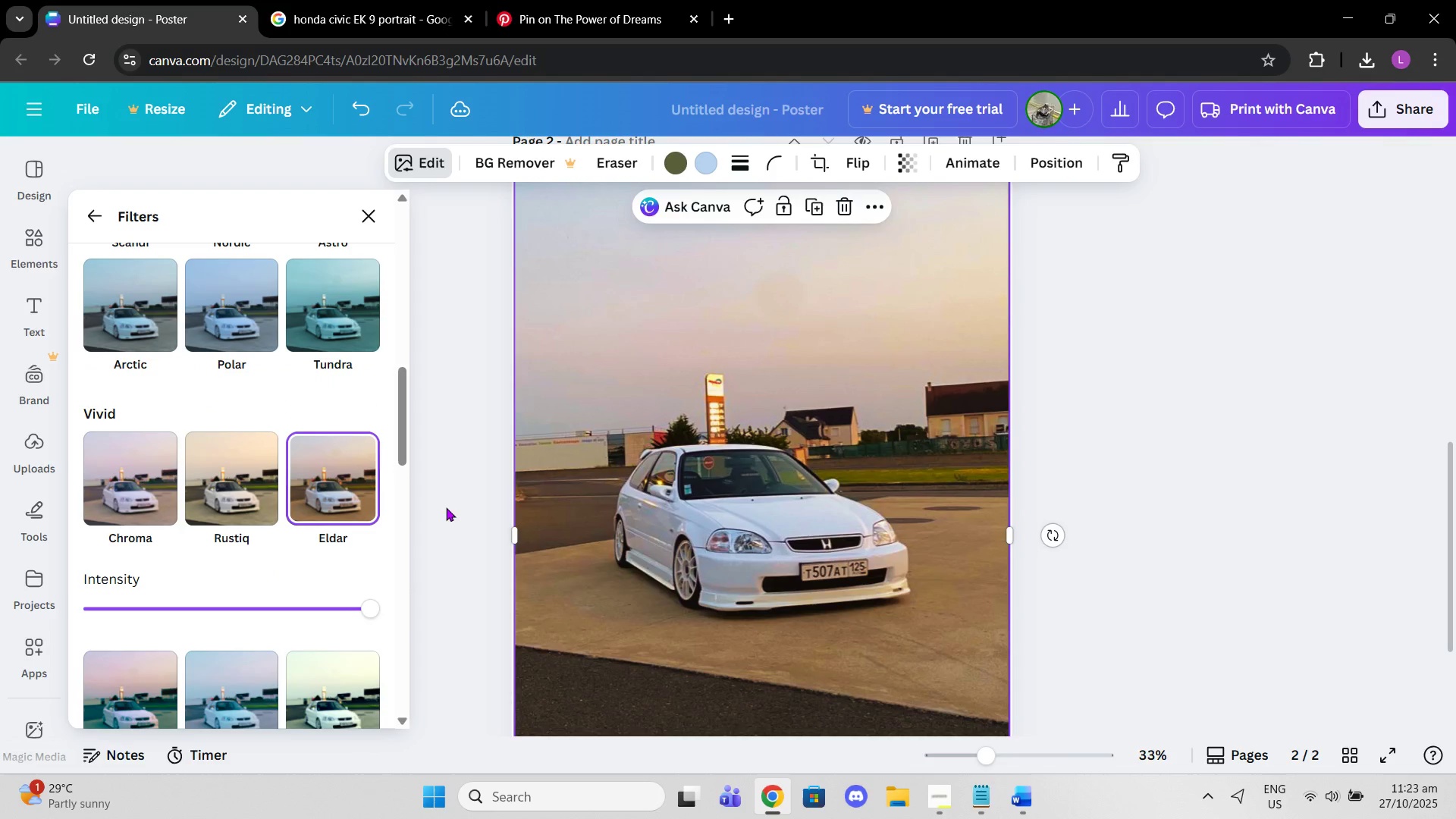 
scroll: coordinate [441, 525], scroll_direction: up, amount: 1.0
 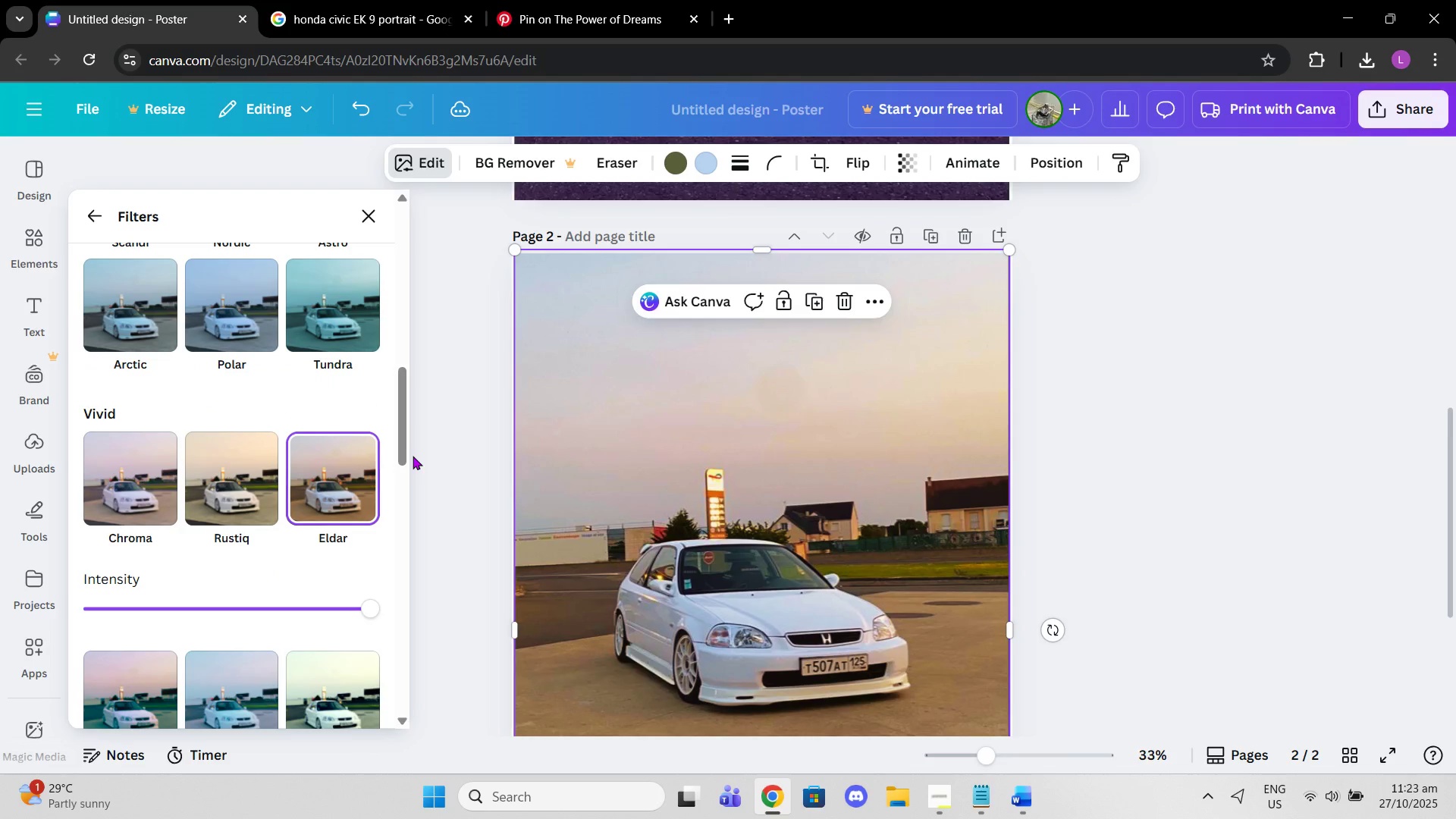 
scroll: coordinate [416, 463], scroll_direction: down, amount: 1.0
 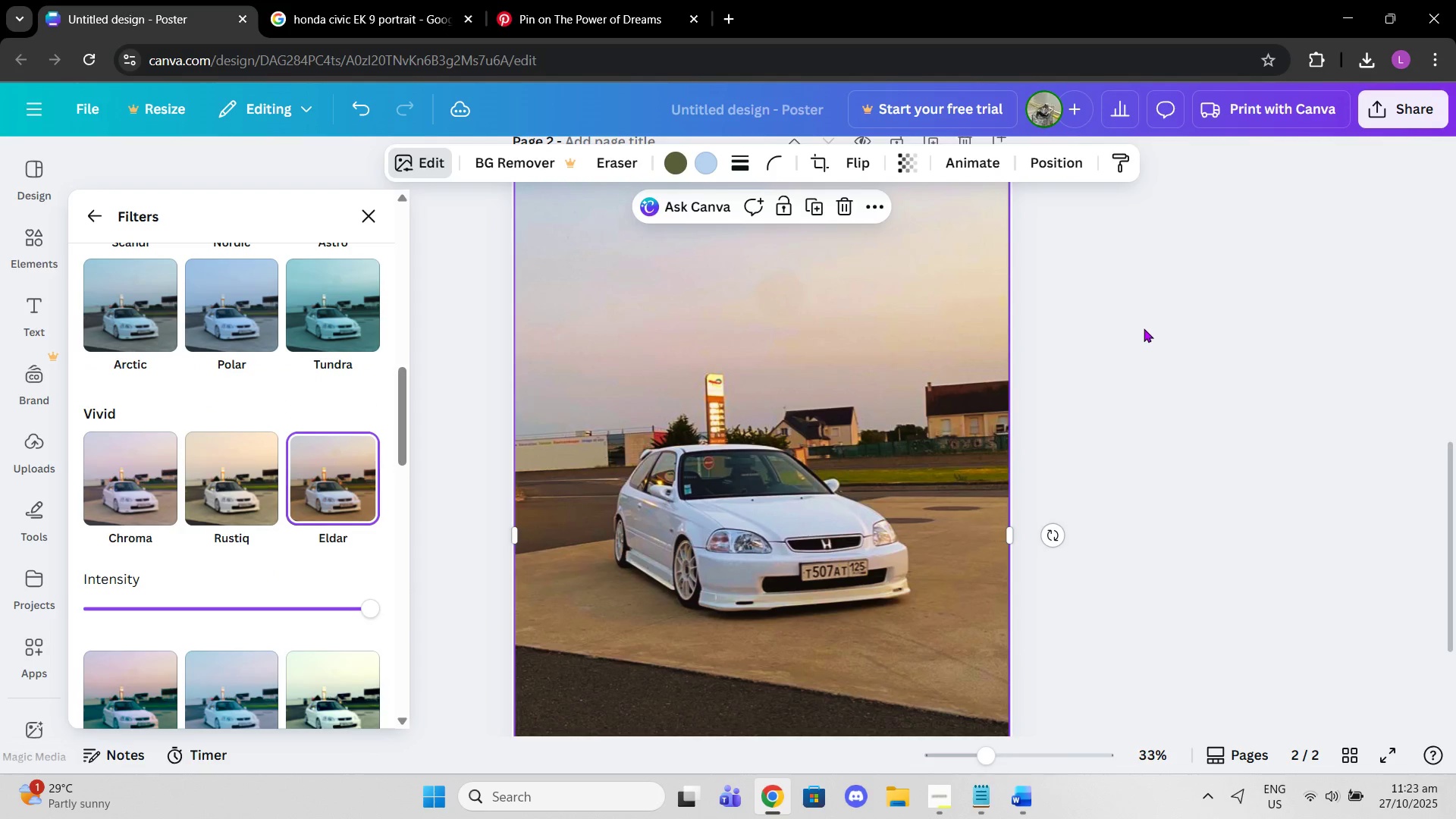 
left_click([1144, 328])
 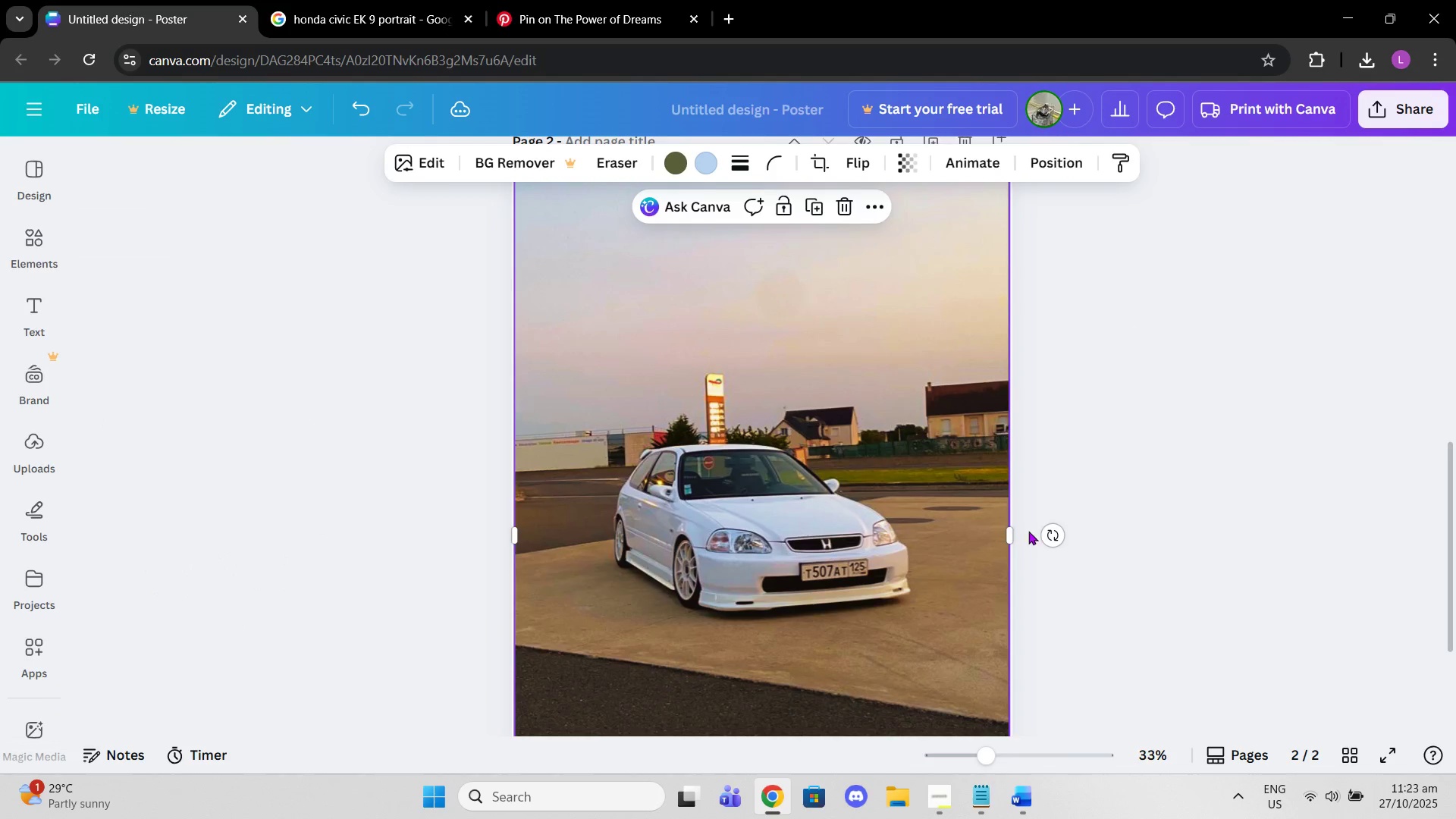 
scroll: coordinate [995, 588], scroll_direction: down, amount: 3.0
 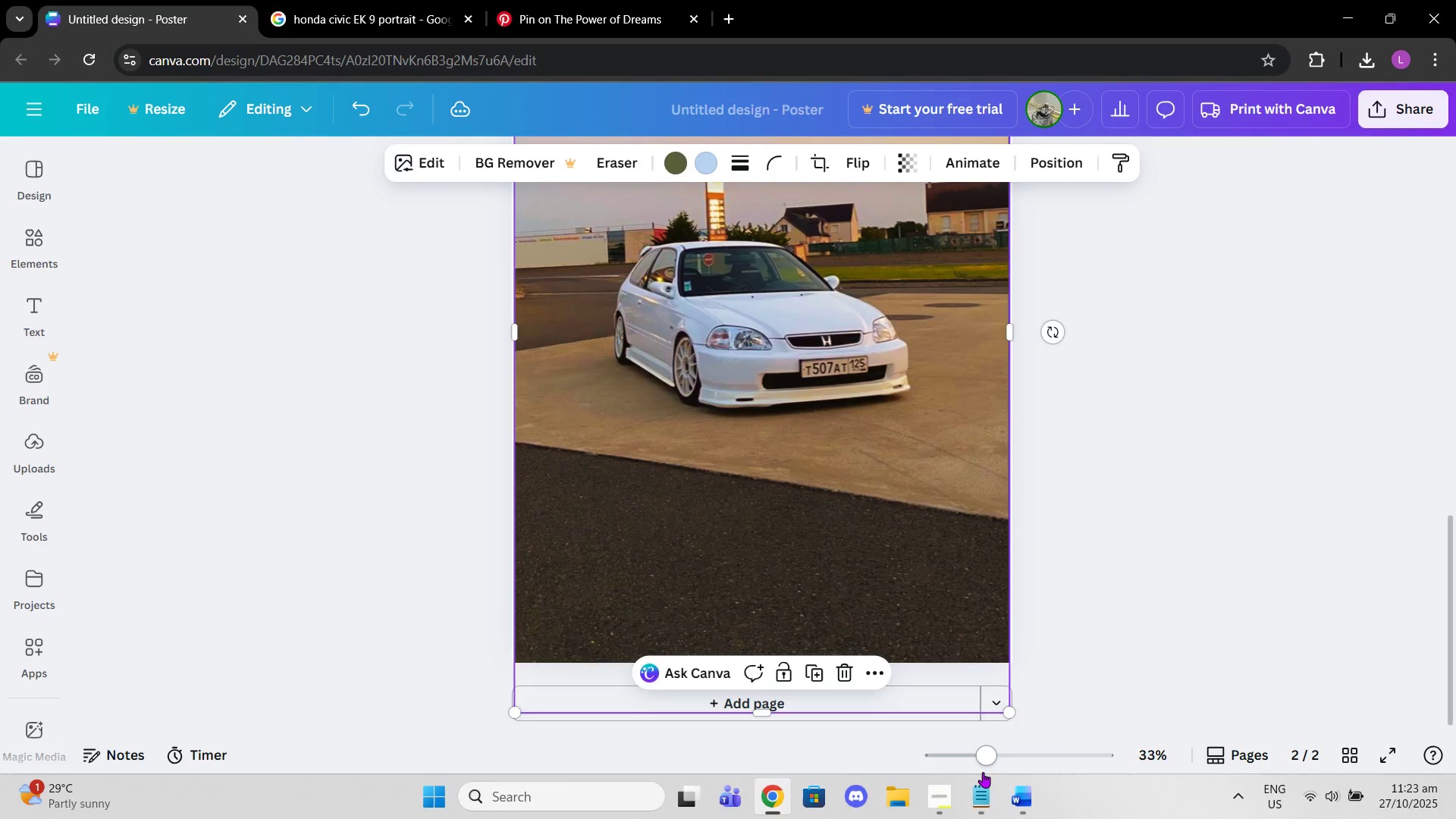 
left_click_drag(start_coordinate=[983, 772], to_coordinate=[974, 771])
 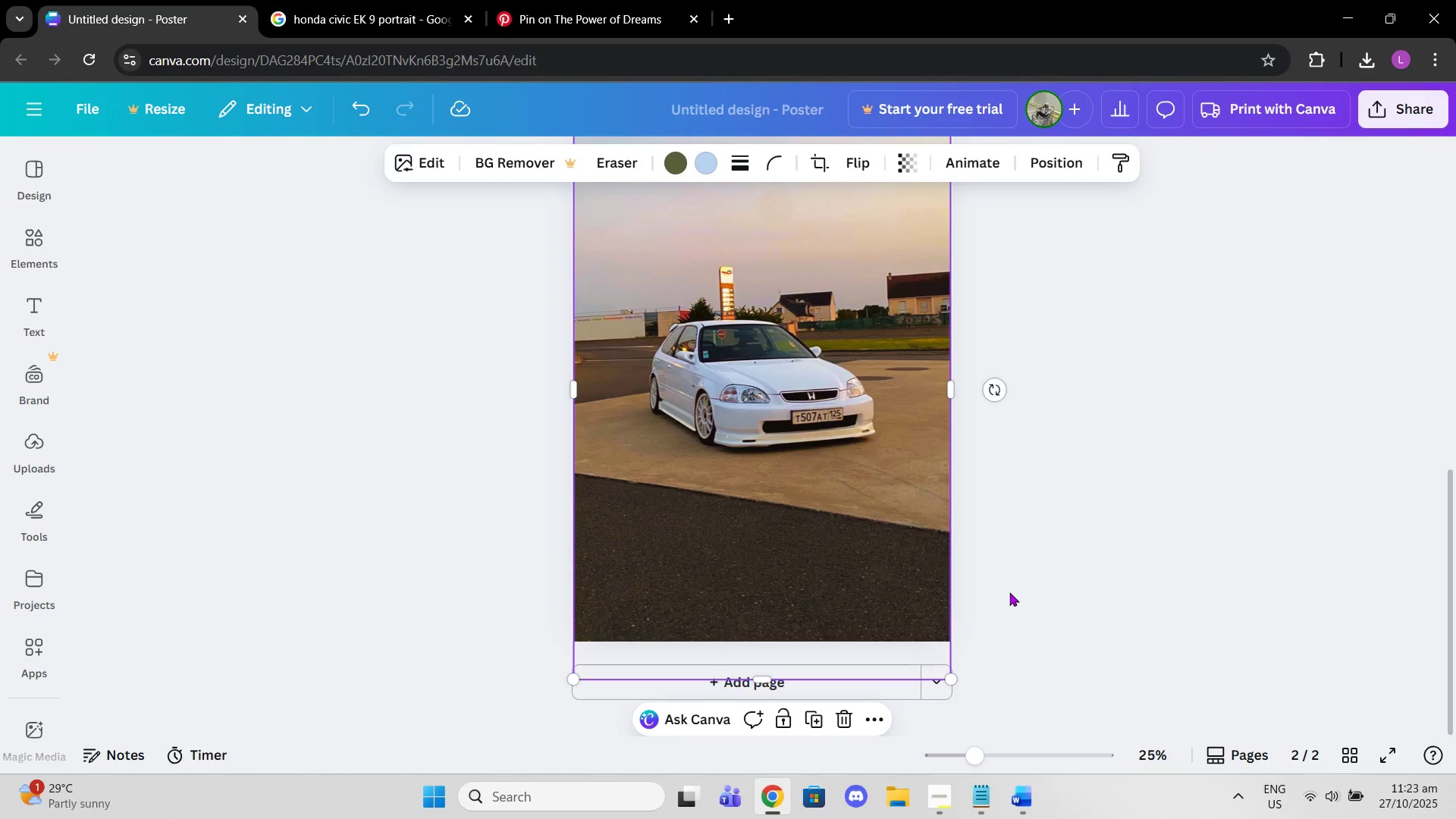 
scroll: coordinate [1009, 590], scroll_direction: up, amount: 7.0
 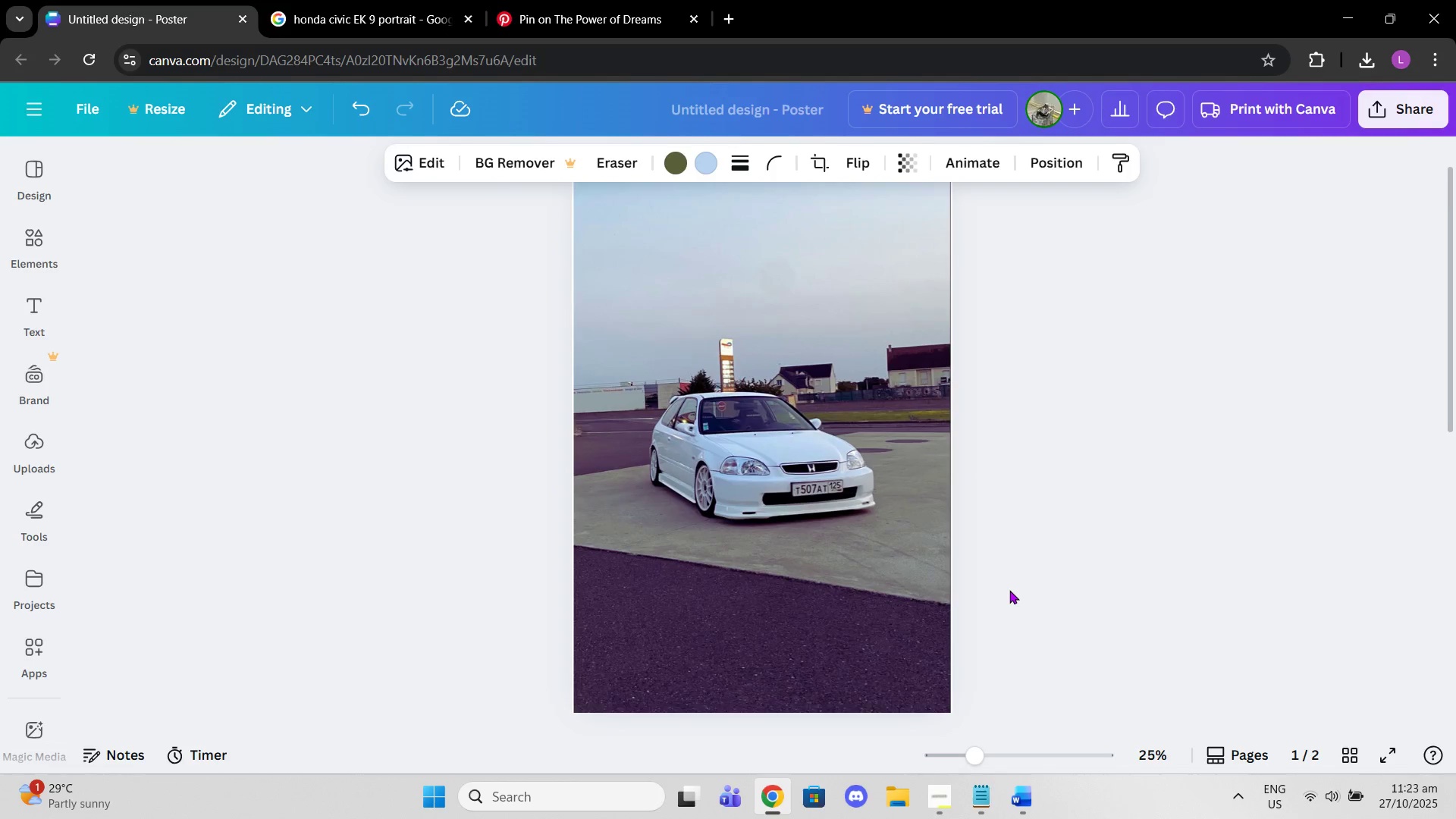 
scroll: coordinate [1009, 590], scroll_direction: down, amount: 8.0
 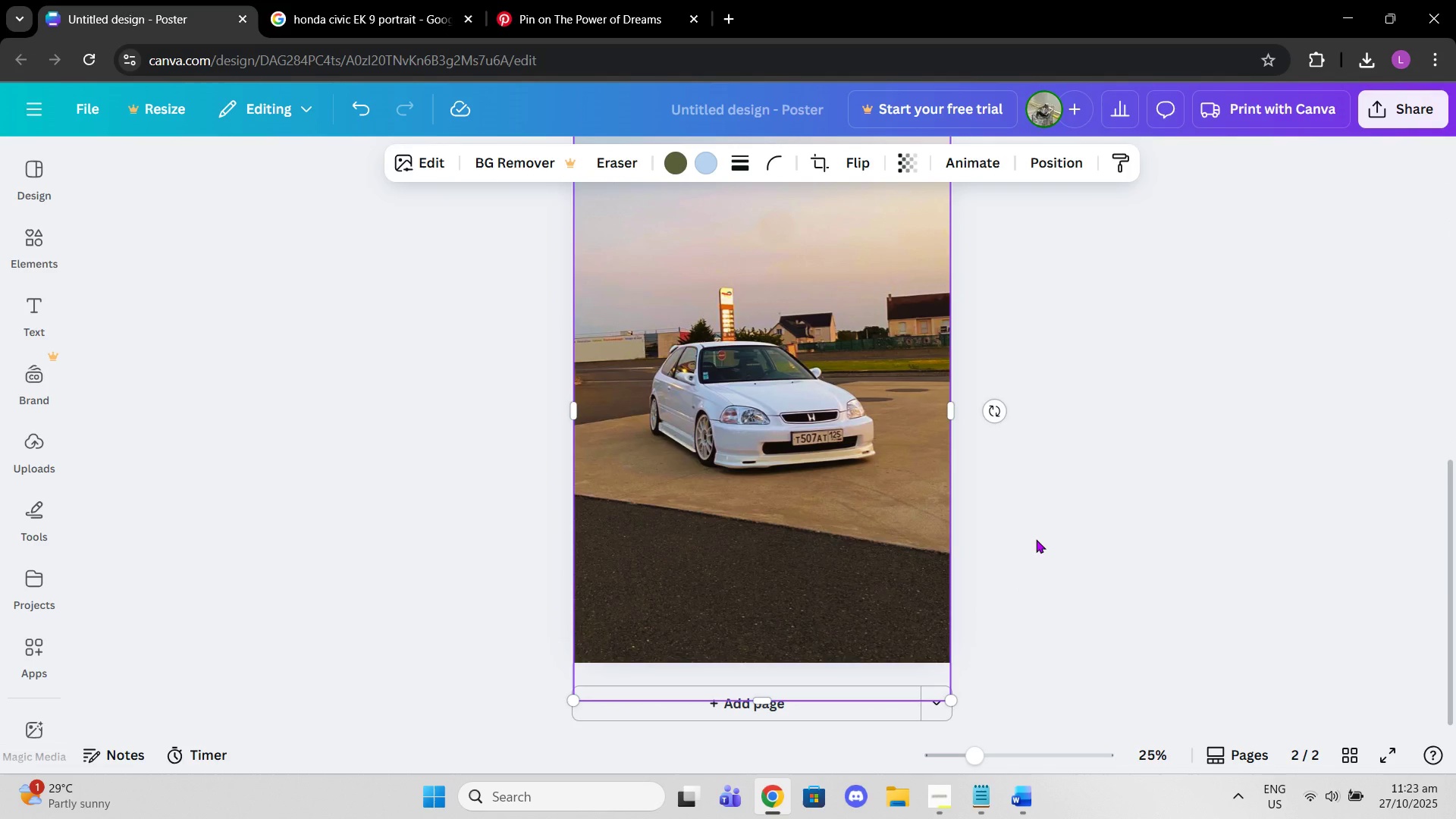 
scroll: coordinate [1036, 539], scroll_direction: up, amount: 2.0
 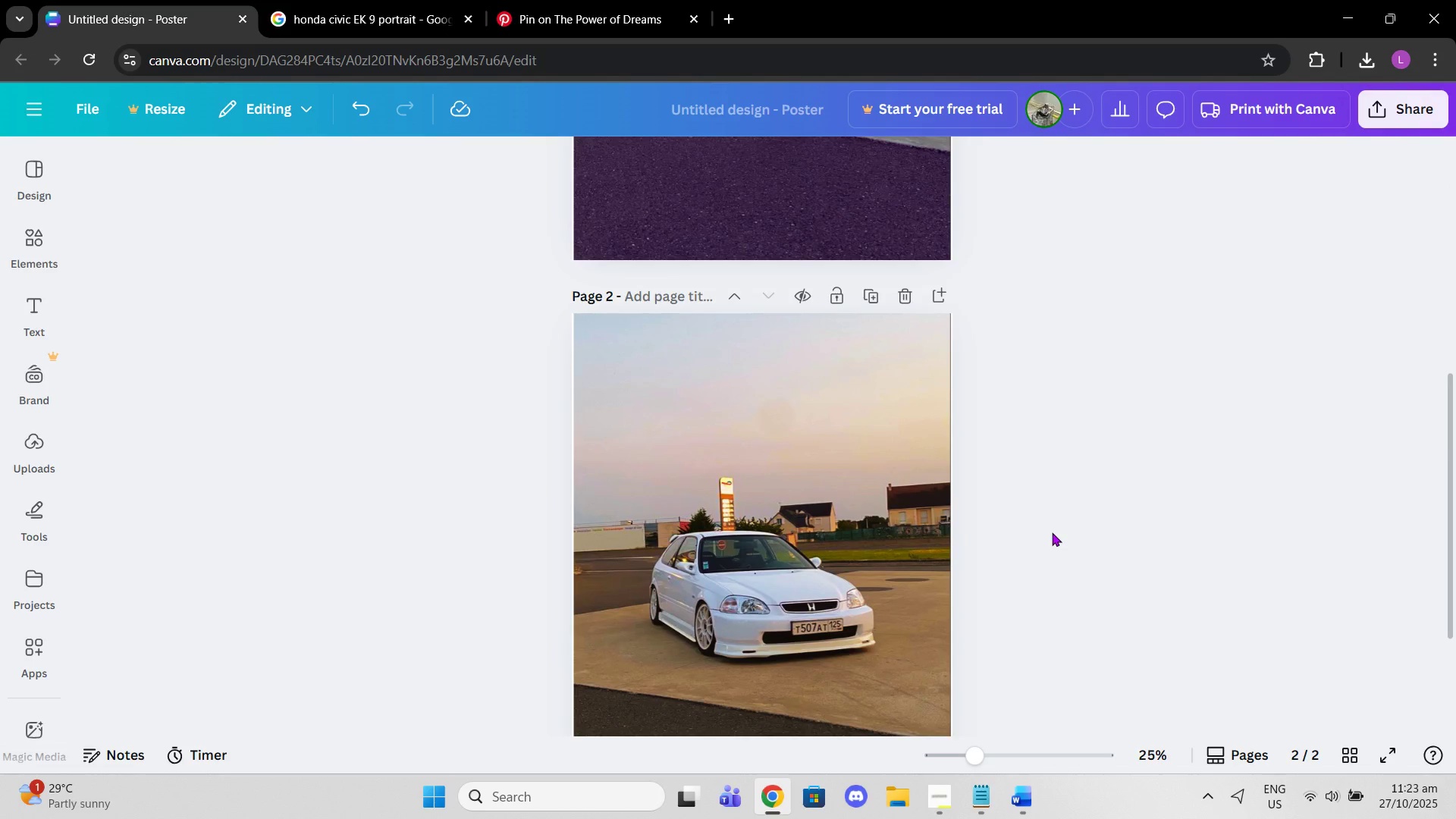 
left_click_drag(start_coordinate=[987, 755], to_coordinate=[1001, 755])
 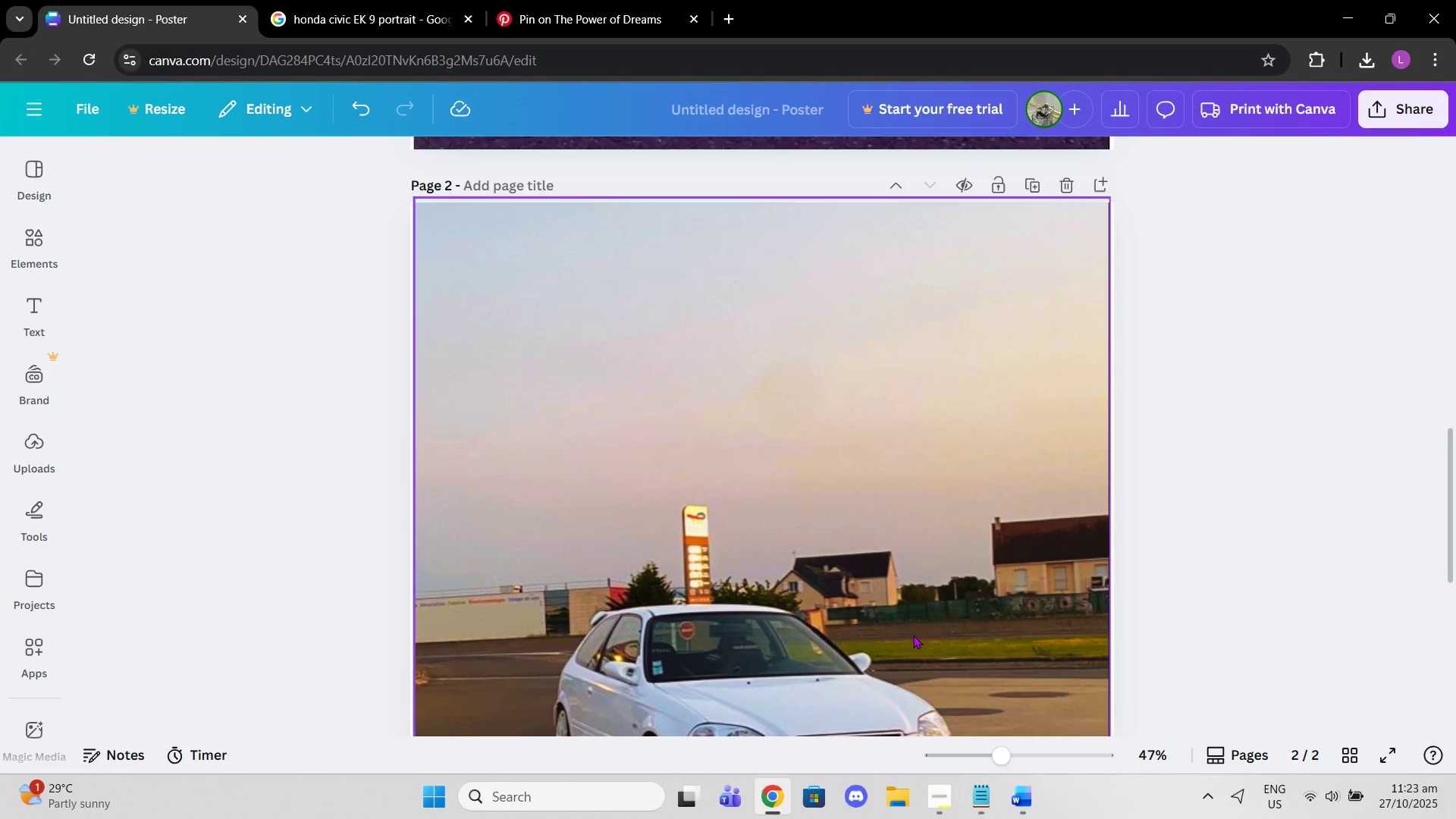 
left_click([913, 635])
 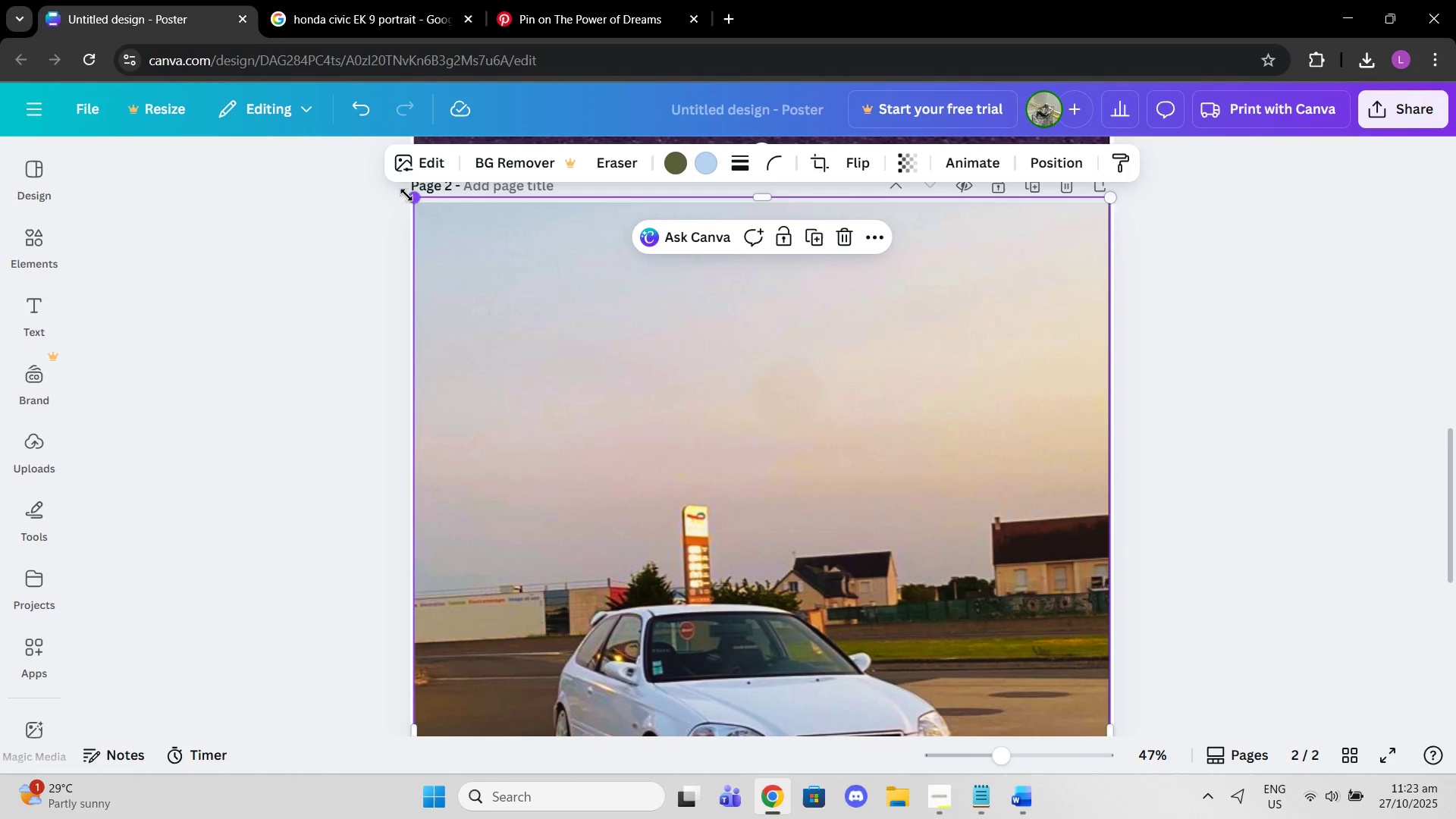 
left_click_drag(start_coordinate=[416, 197], to_coordinate=[409, 195])
 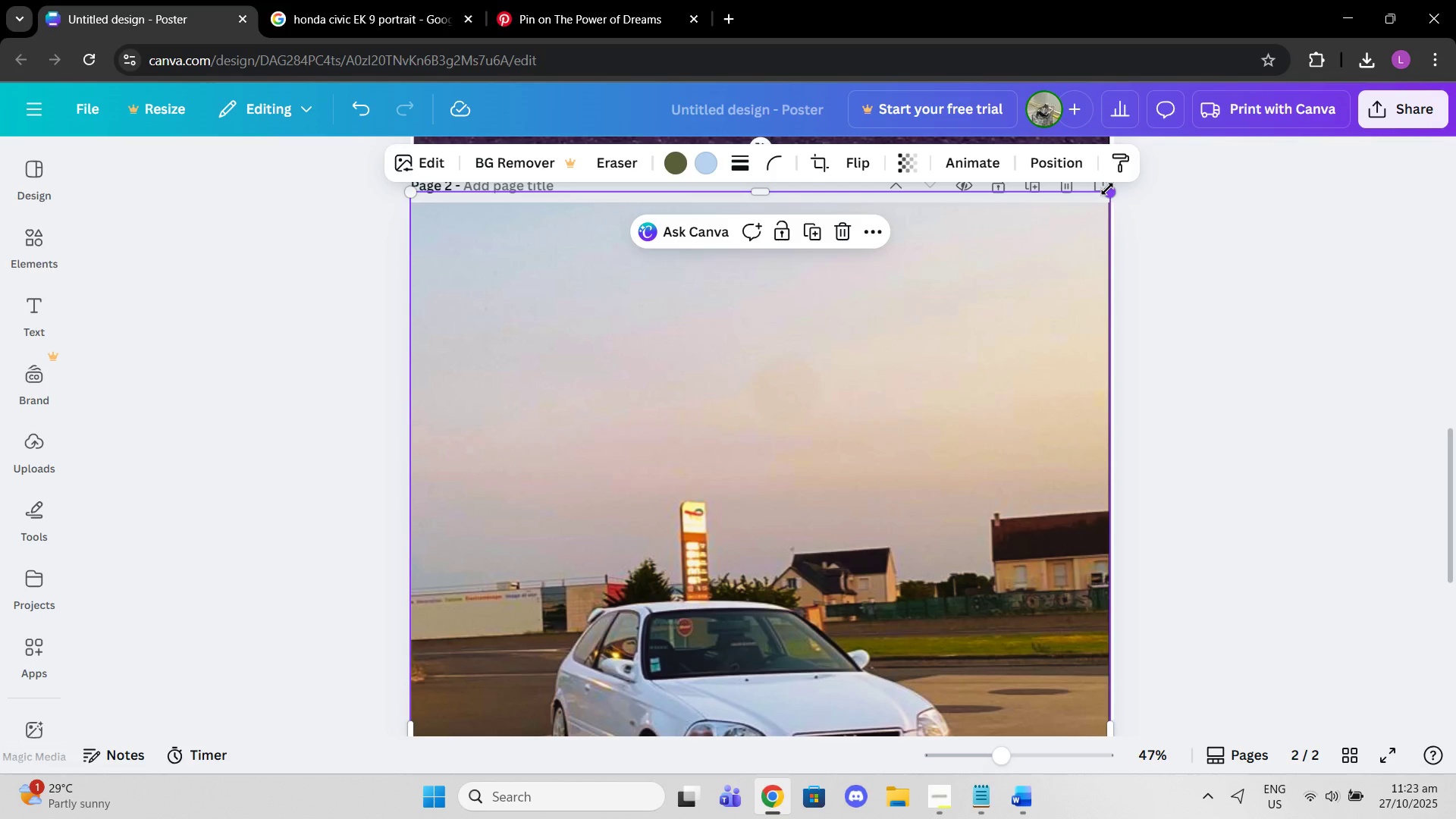 
left_click_drag(start_coordinate=[1108, 189], to_coordinate=[1117, 189])
 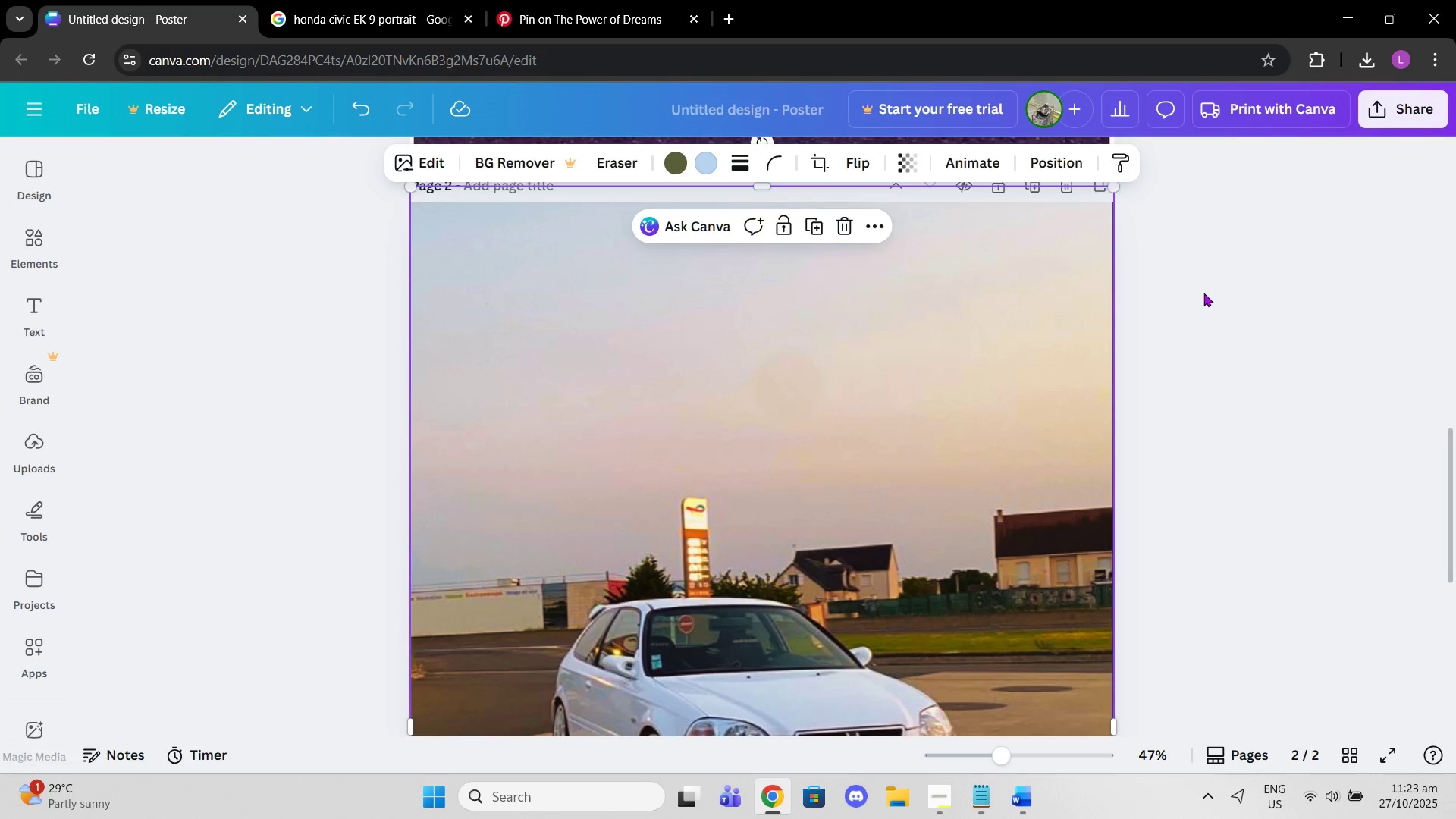 
left_click([1203, 293])
 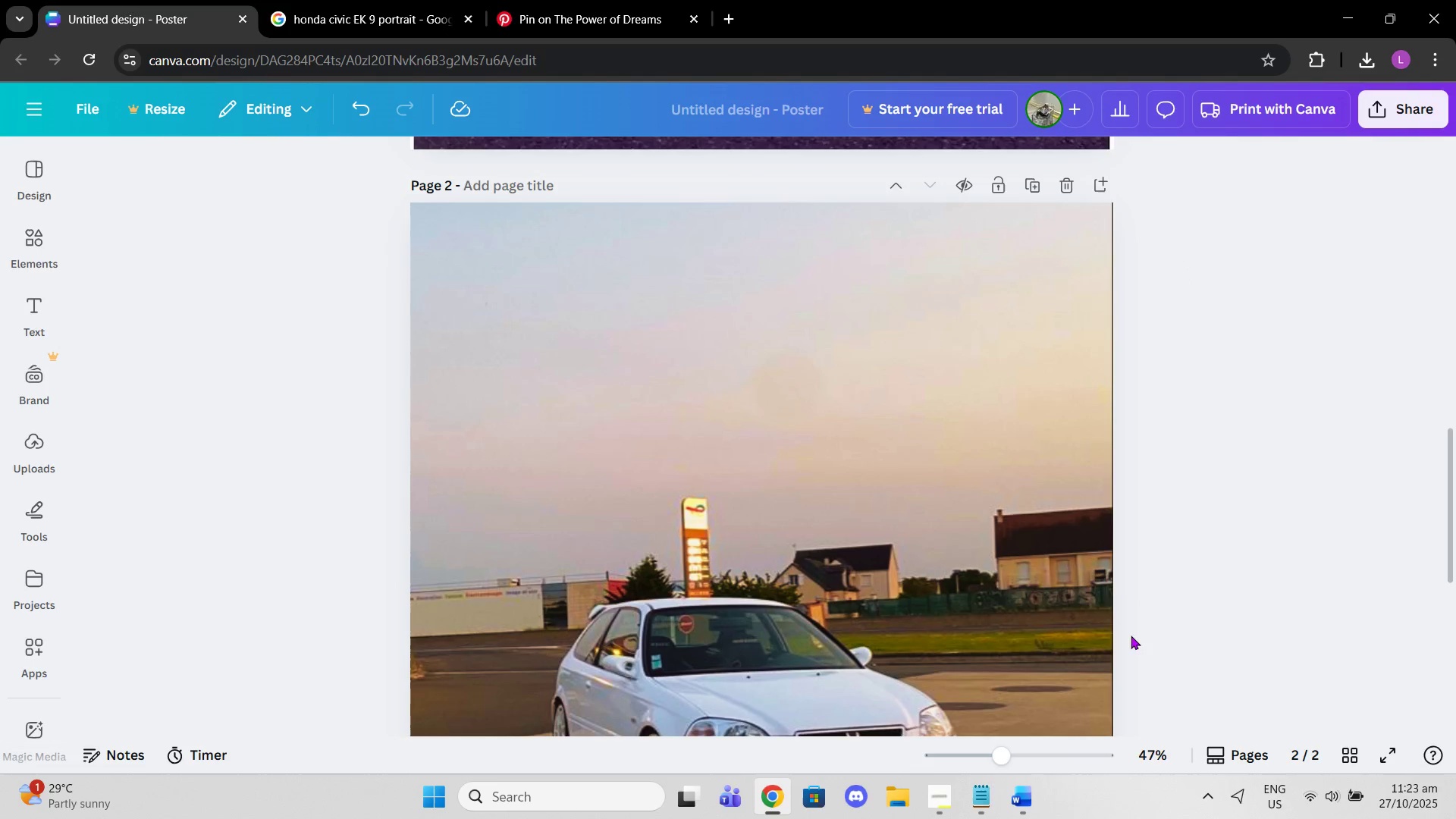 
scroll: coordinate [1128, 603], scroll_direction: down, amount: 7.0
 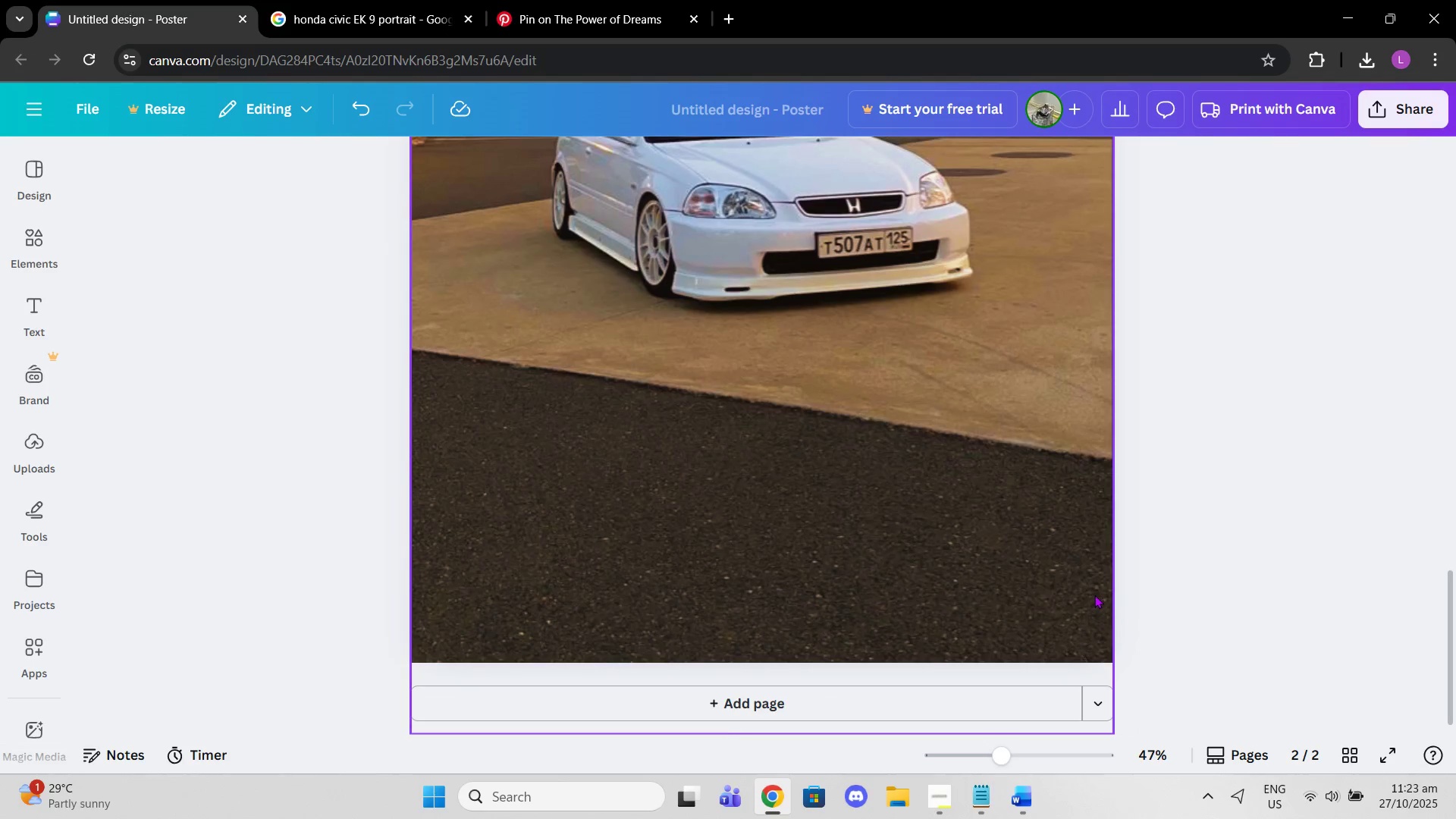 
scroll: coordinate [991, 554], scroll_direction: up, amount: 18.0
 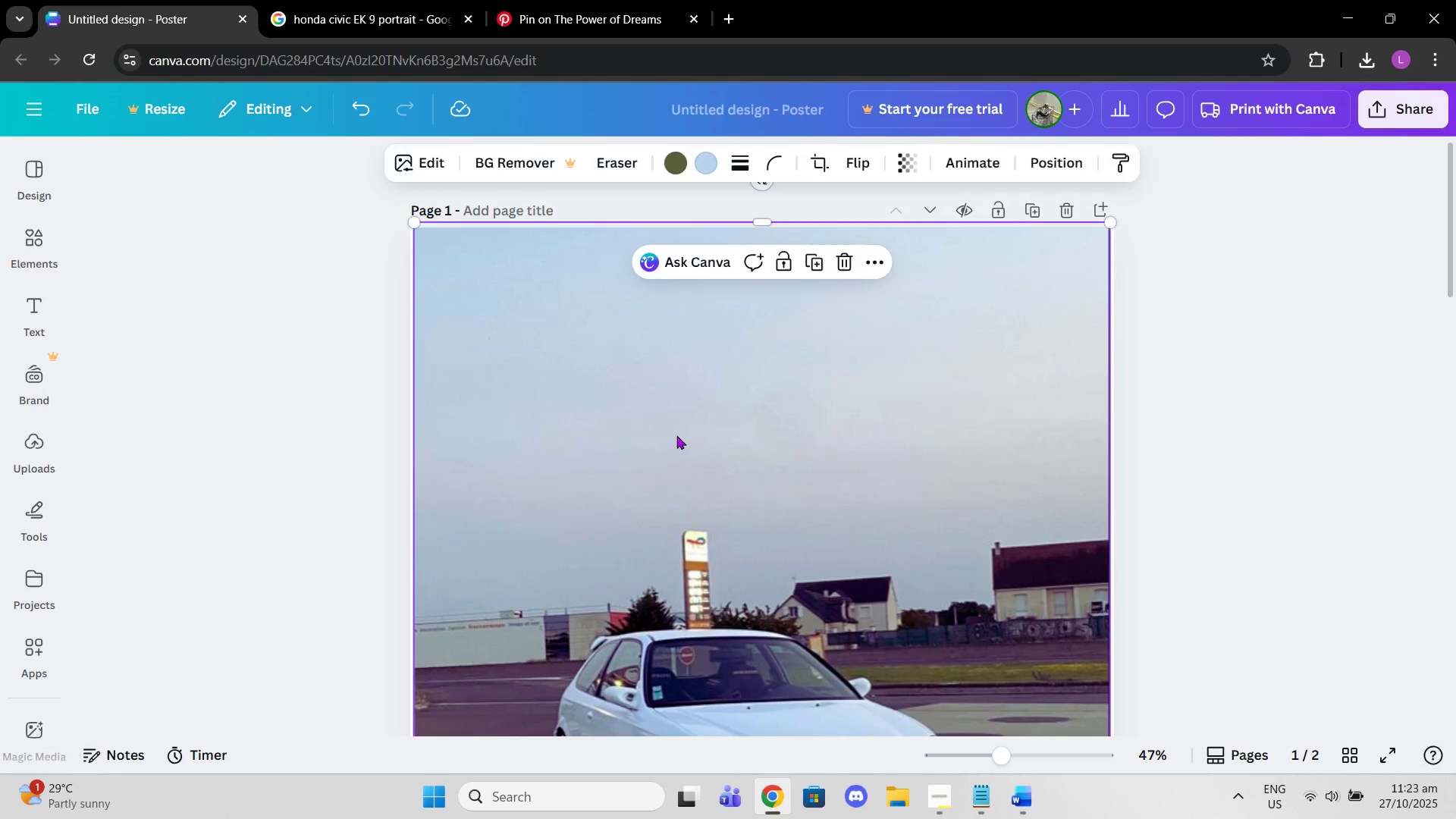 
left_click([688, 440])
 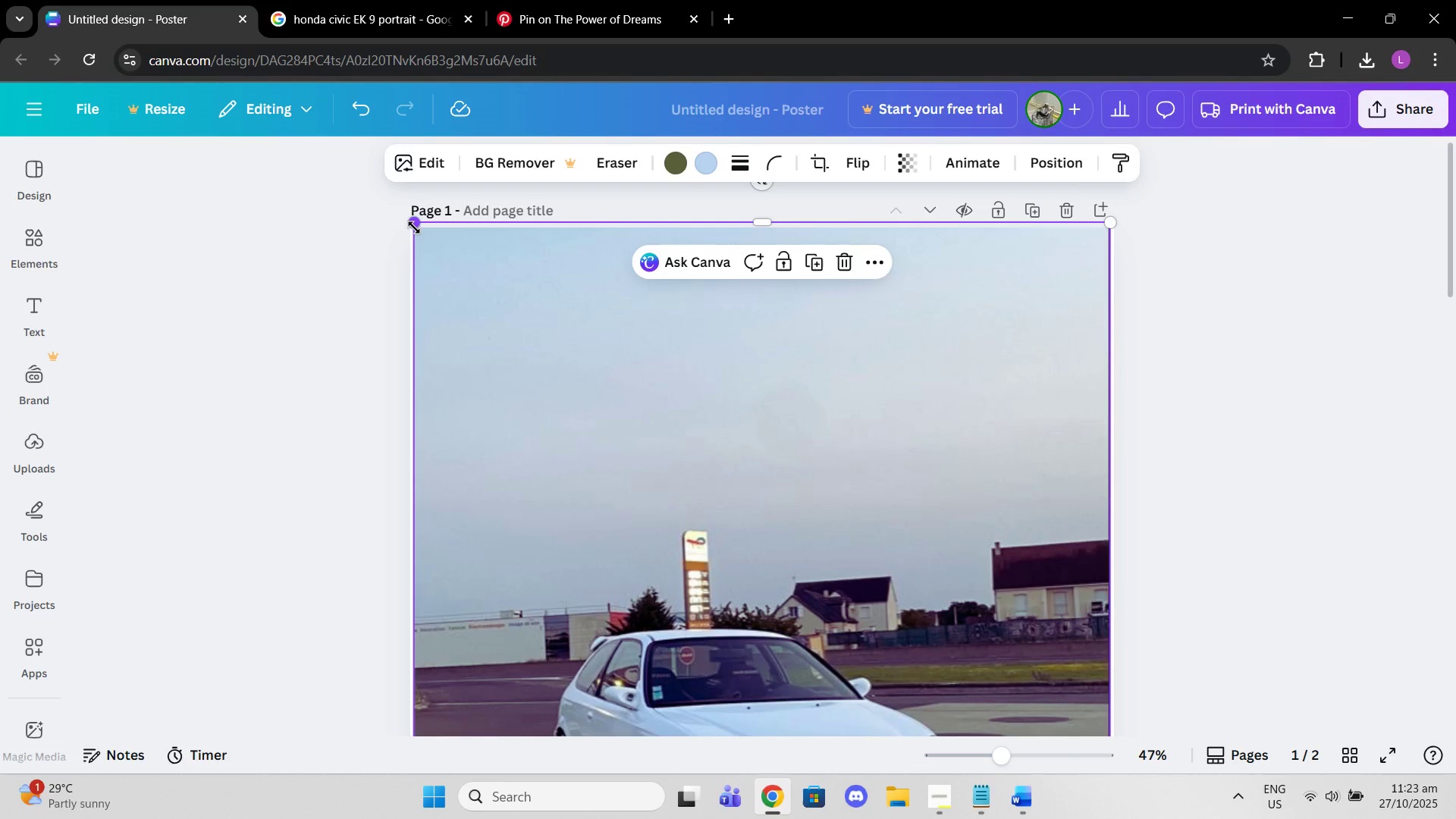 
left_click_drag(start_coordinate=[414, 228], to_coordinate=[410, 224])
 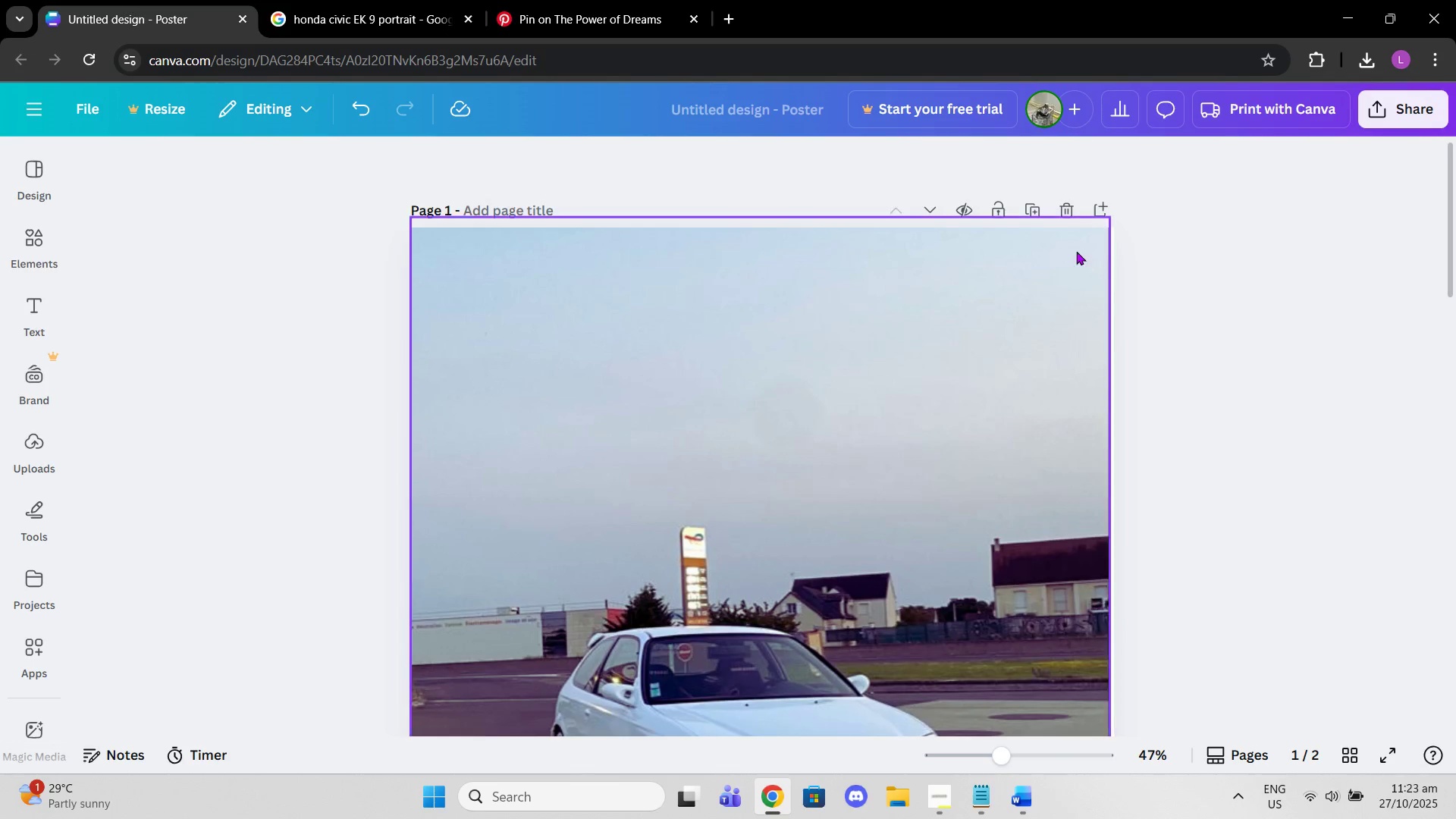 
left_click([1076, 253])
 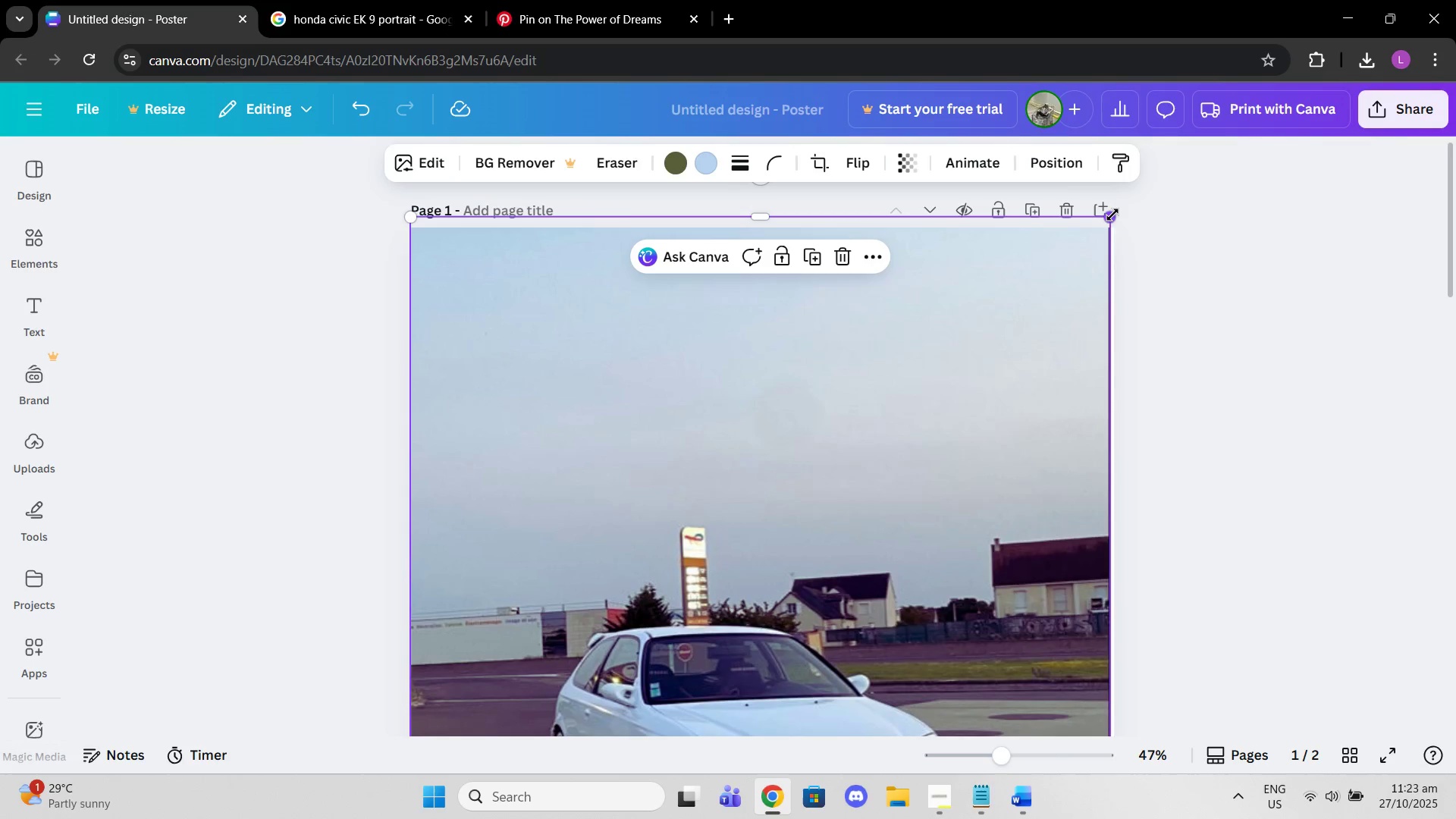 
left_click_drag(start_coordinate=[1112, 215], to_coordinate=[1118, 214])
 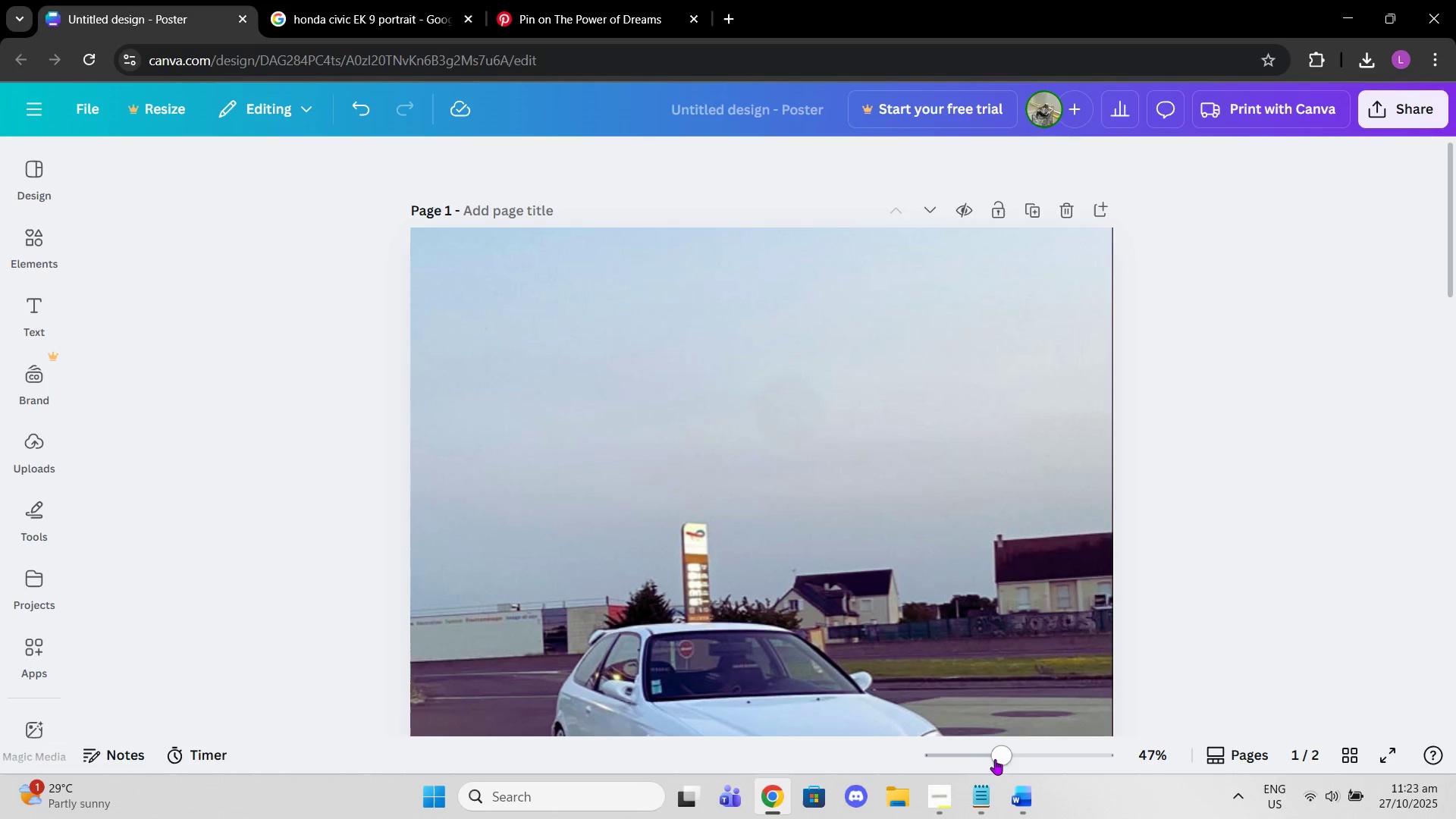 
left_click_drag(start_coordinate=[1008, 752], to_coordinate=[986, 752])
 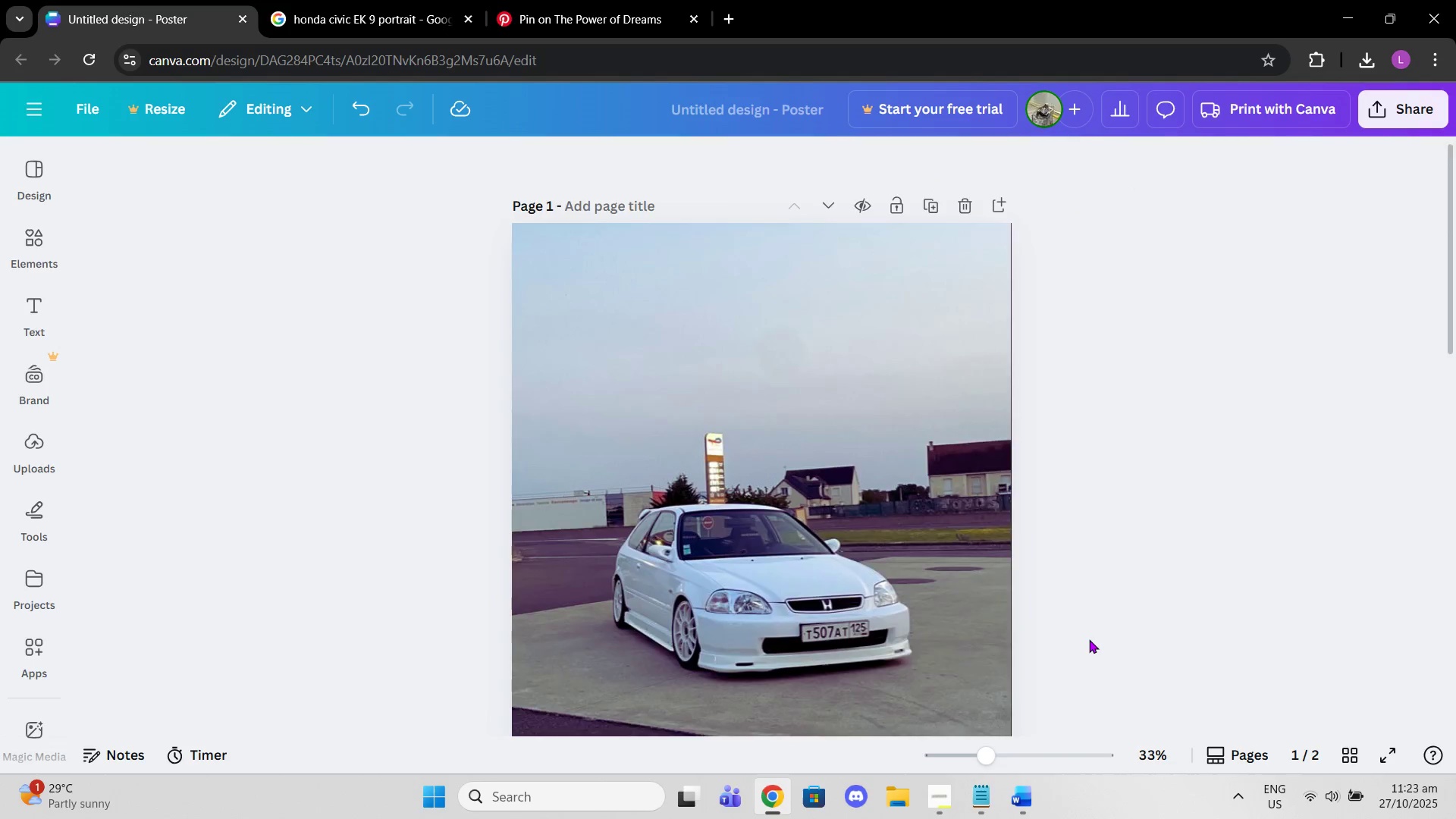 
scroll: coordinate [1086, 639], scroll_direction: down, amount: 10.0
 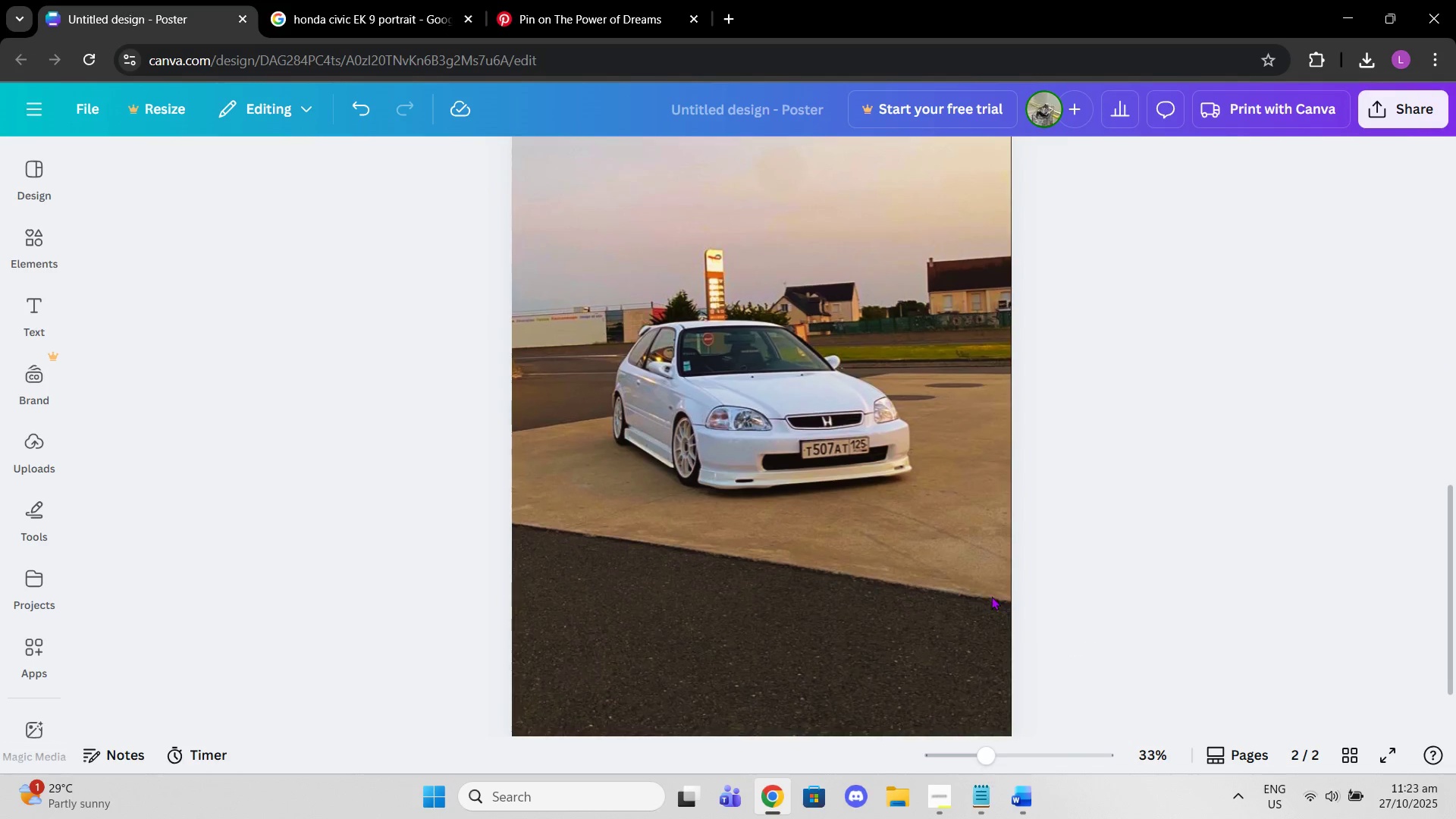 
left_click_drag(start_coordinate=[896, 526], to_coordinate=[902, 526])
 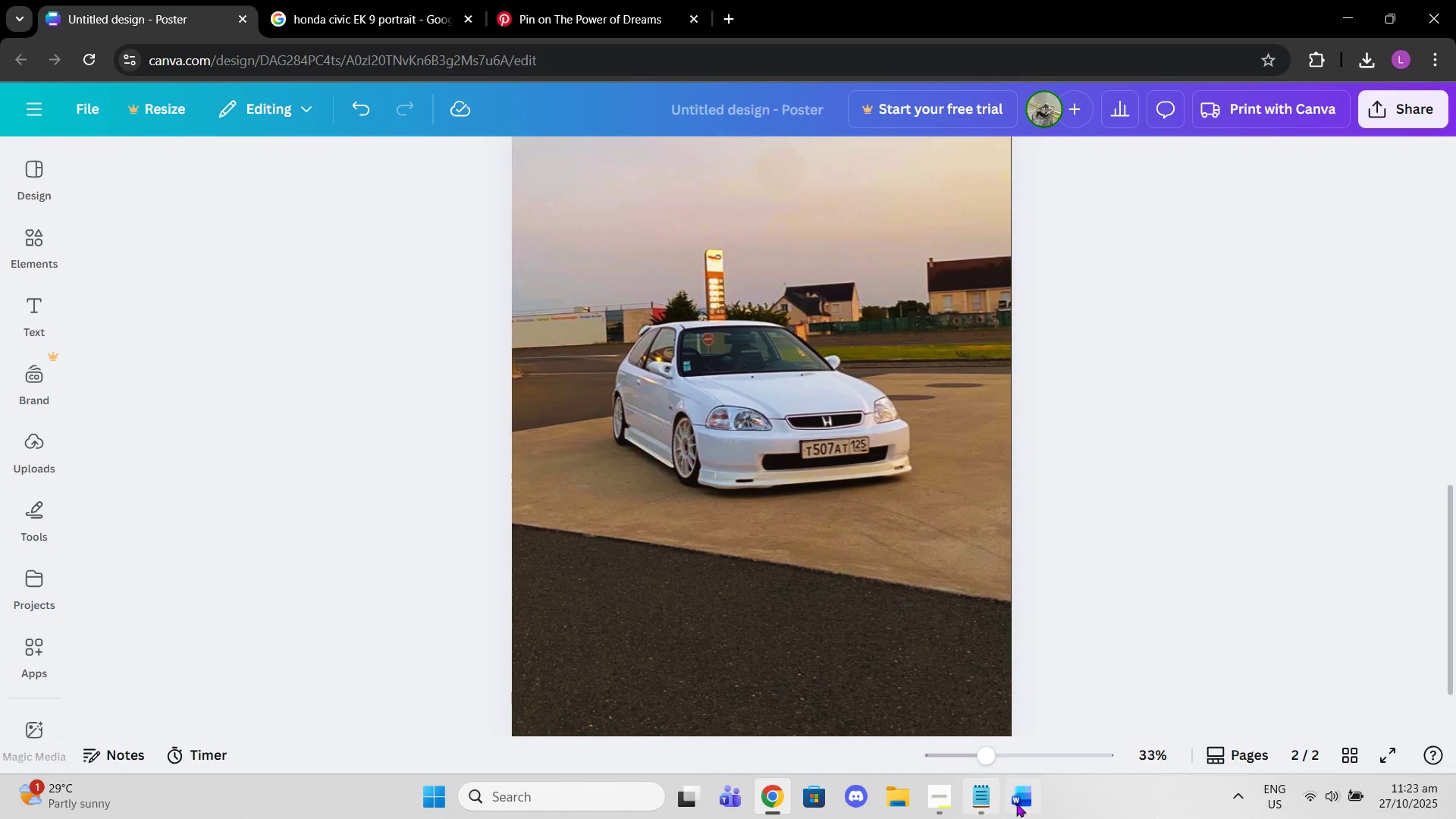 
mouse_move([992, 784])
 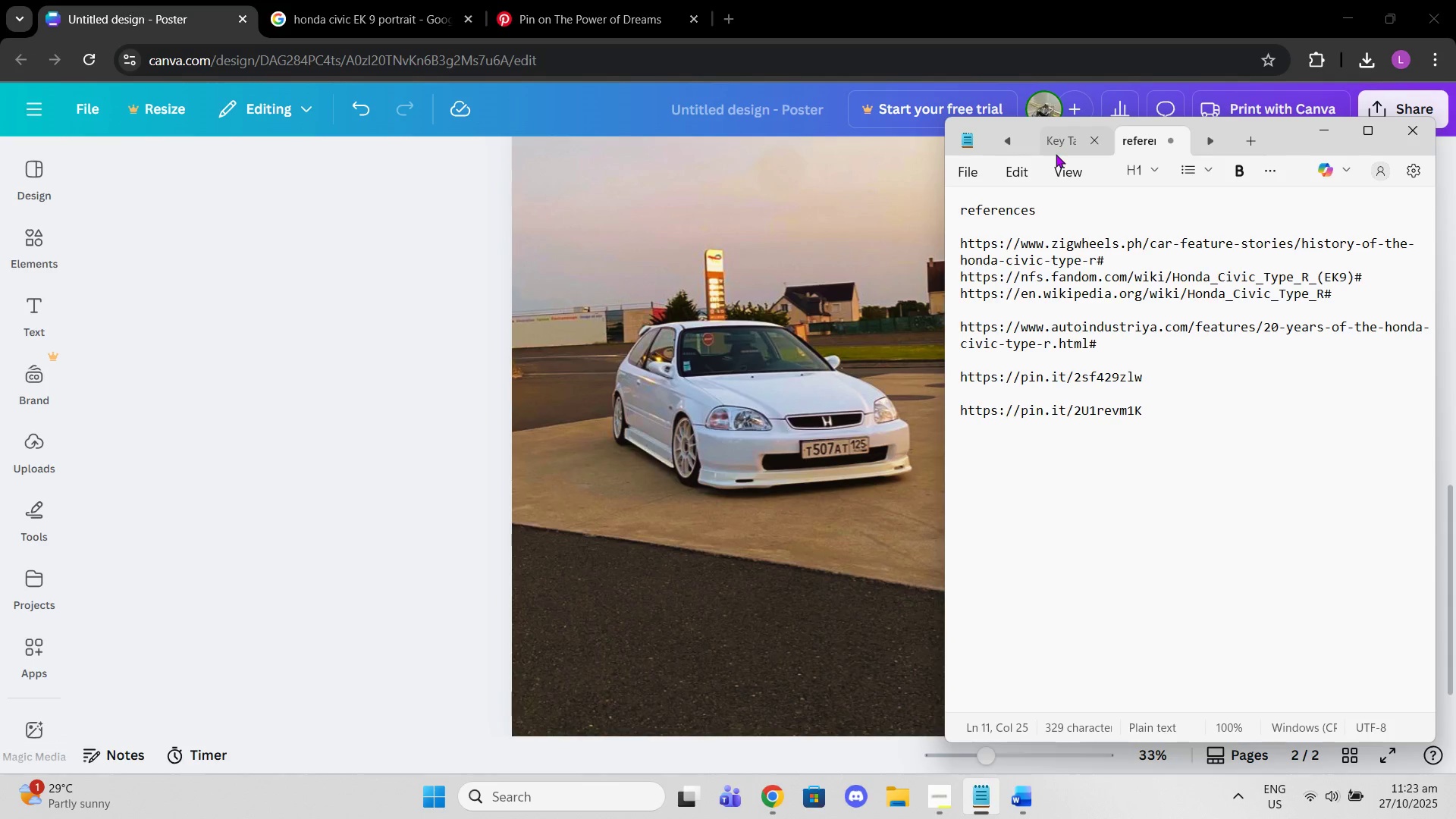 
left_click([1056, 154])
 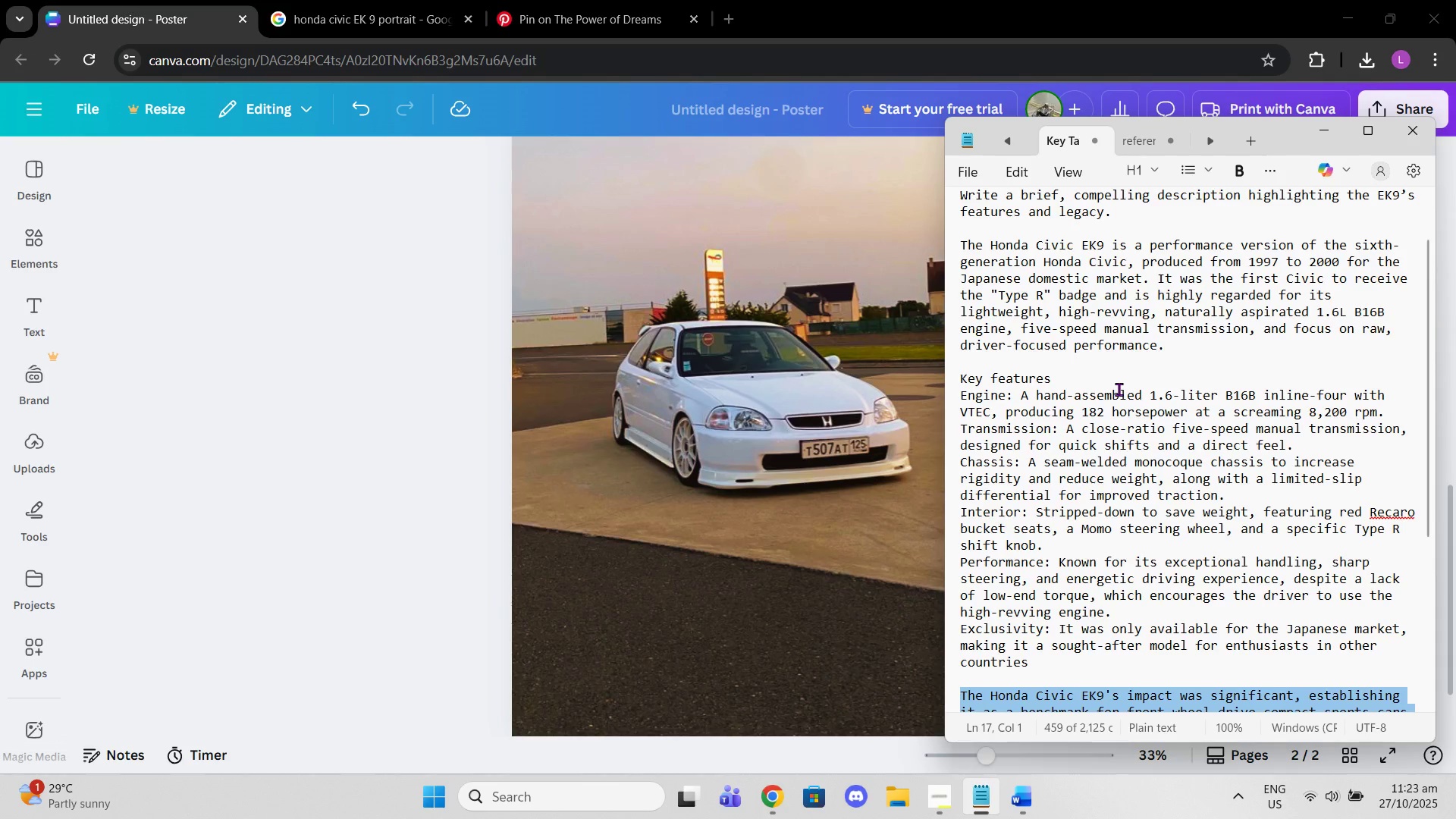 
scroll: coordinate [1119, 389], scroll_direction: up, amount: 2.0
 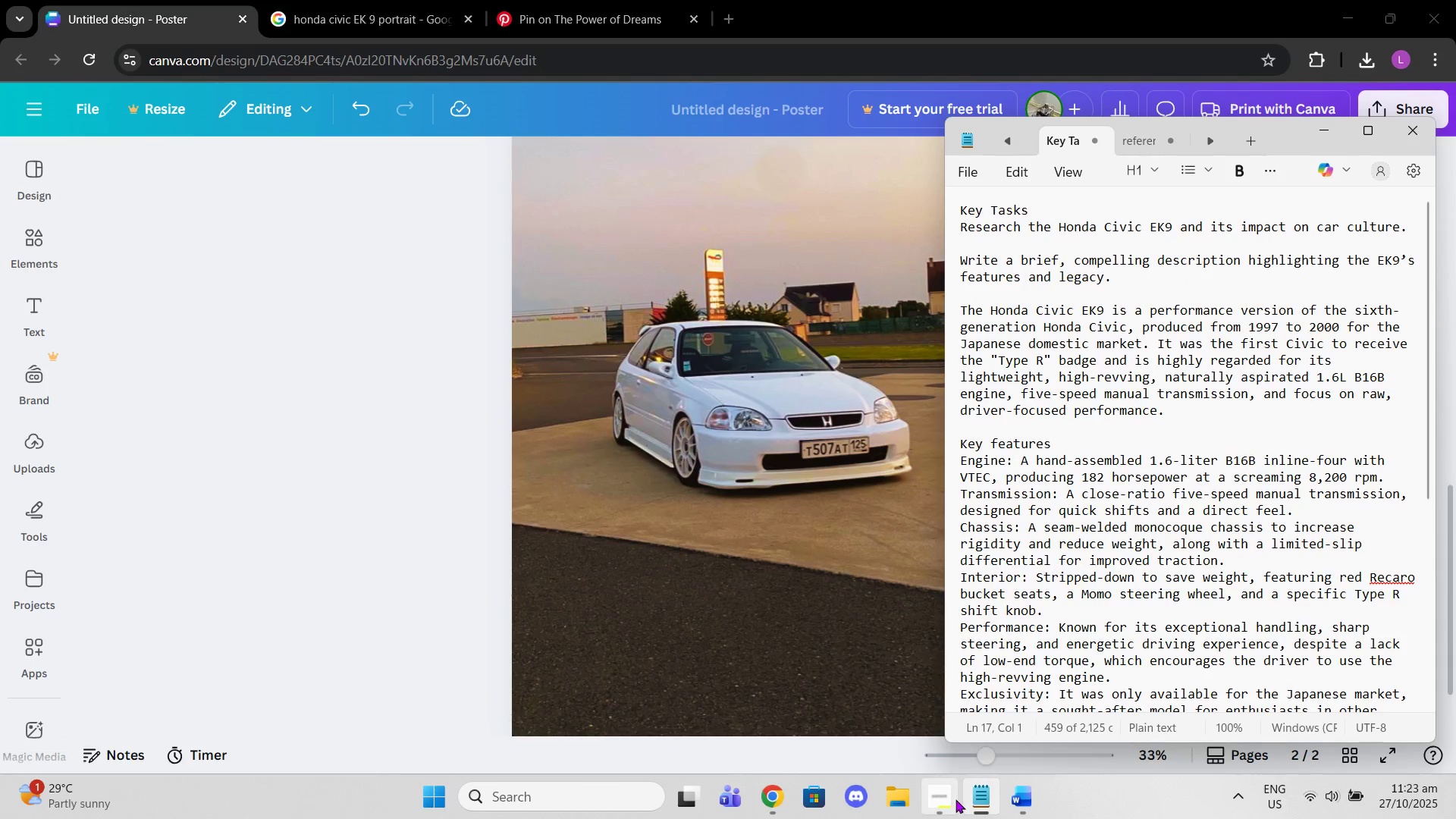 
left_click([956, 799])